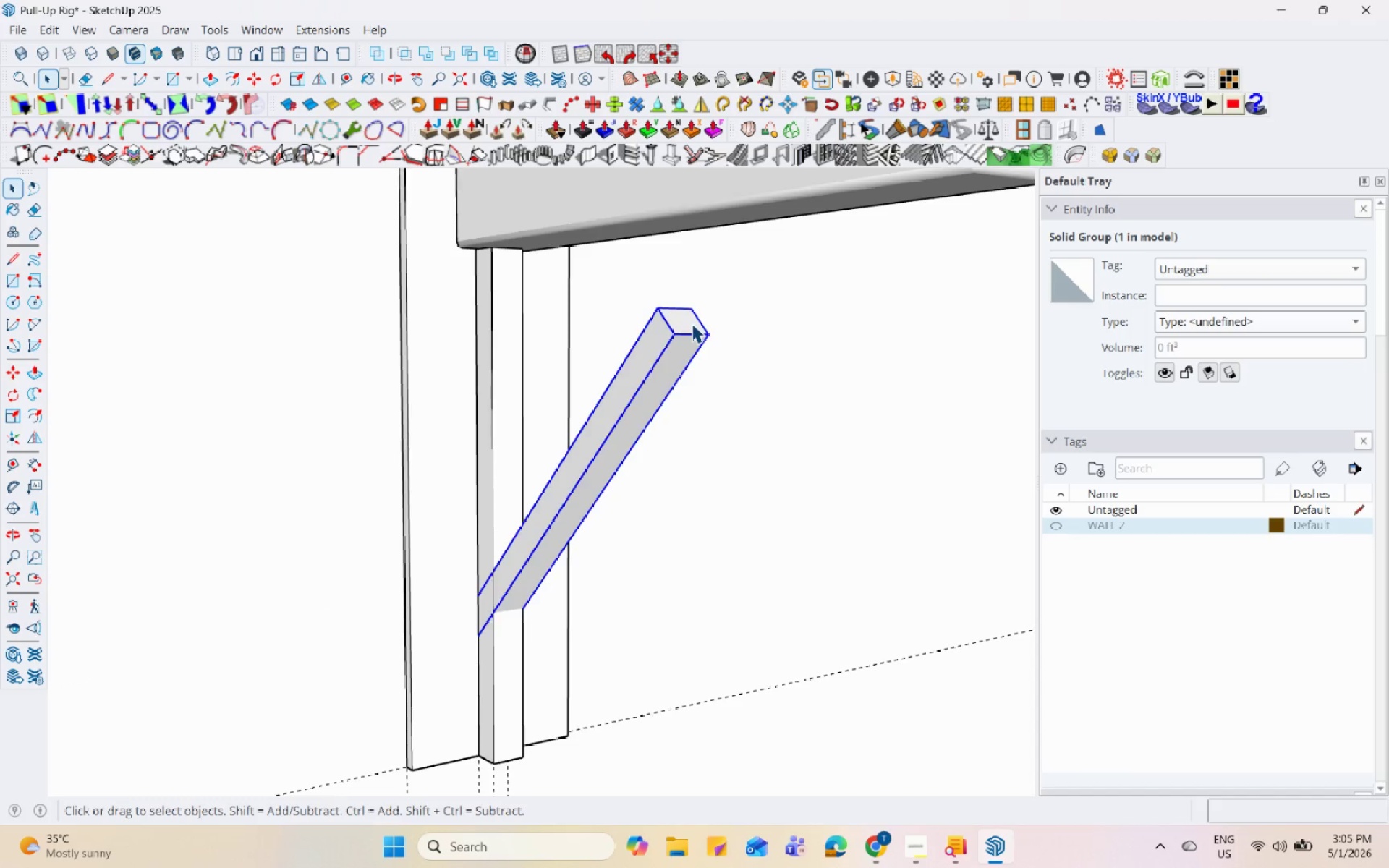 
scroll: coordinate [706, 323], scroll_direction: up, amount: 4.0
 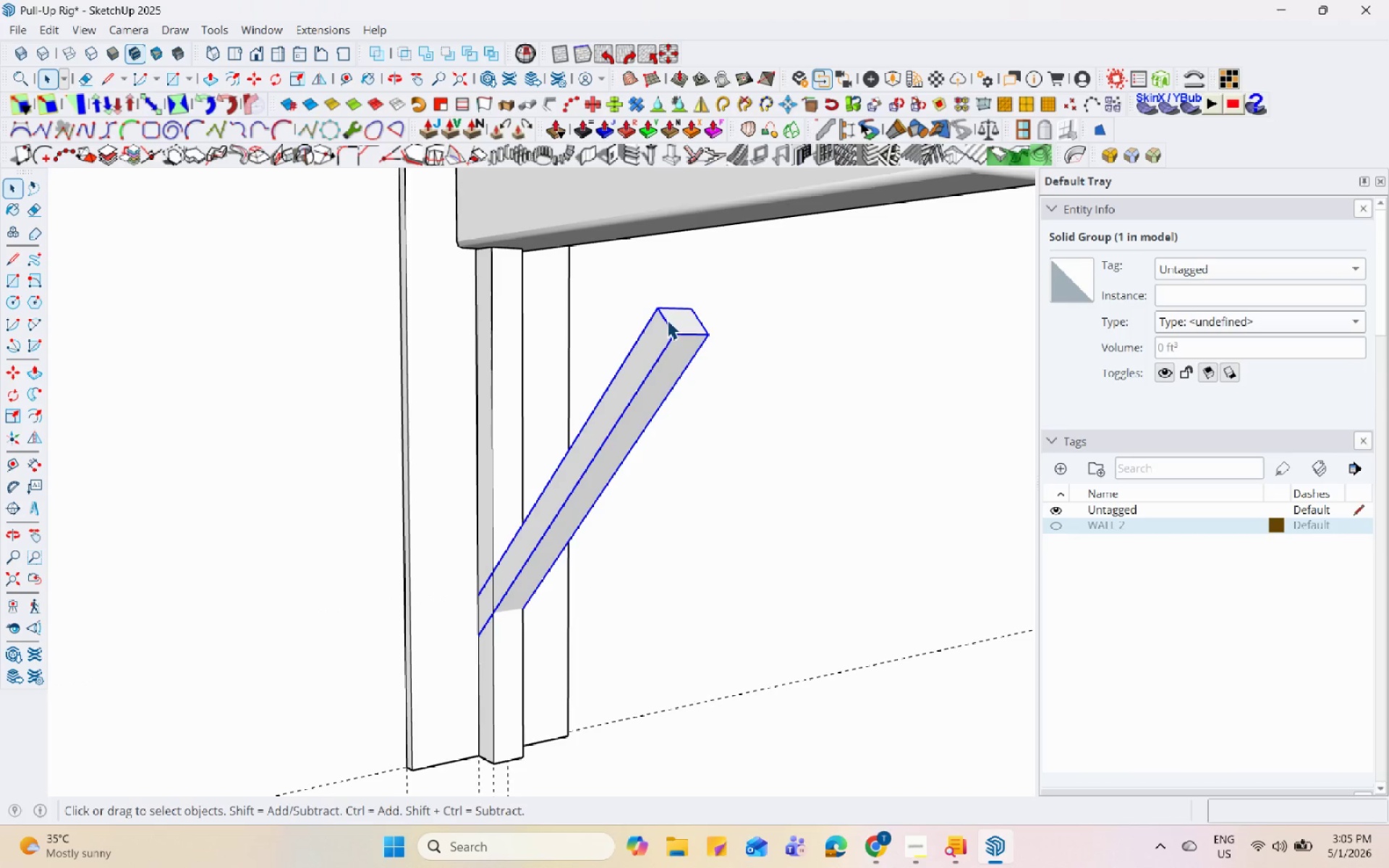 
double_click([692, 323])
 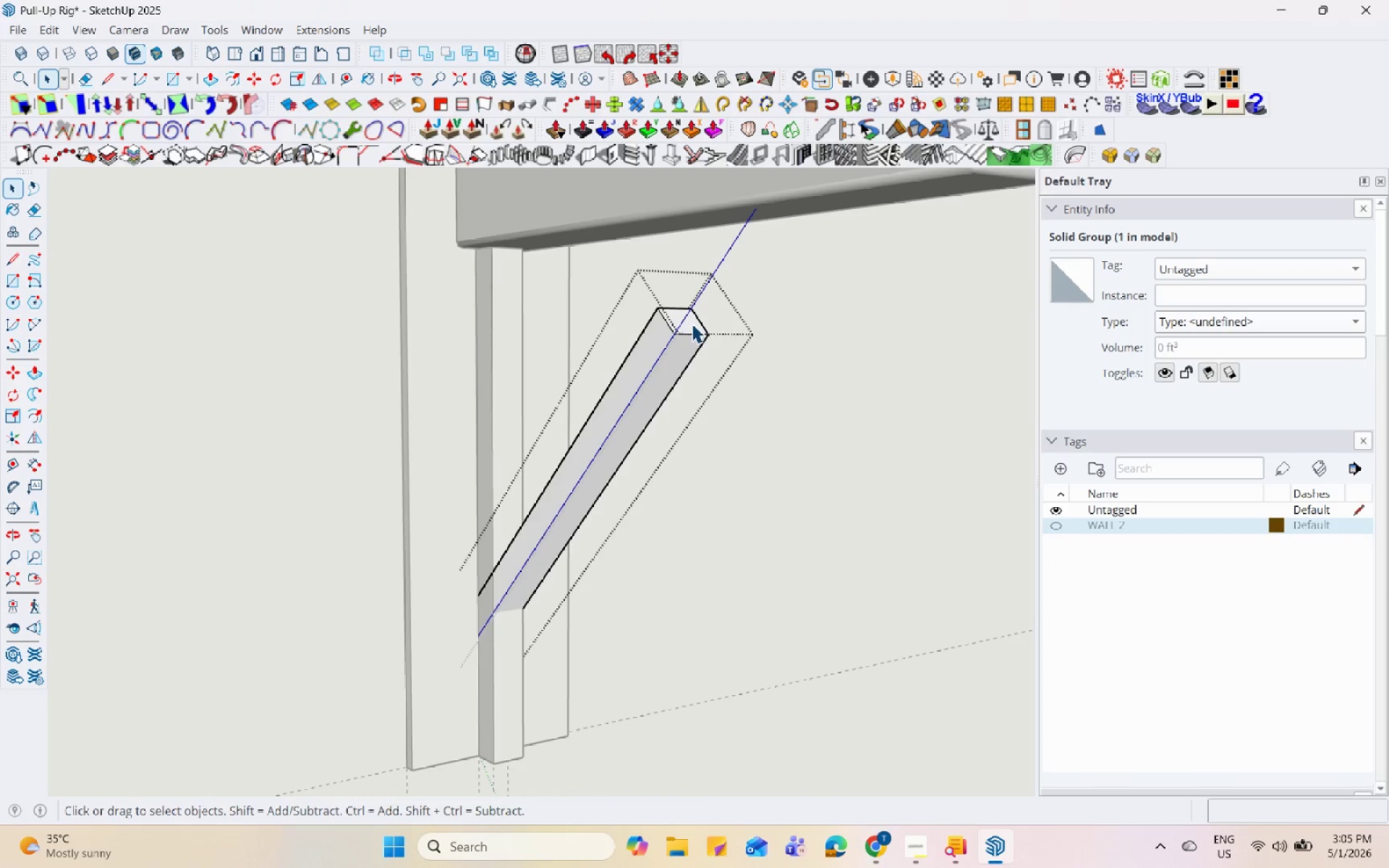 
triple_click([690, 323])
 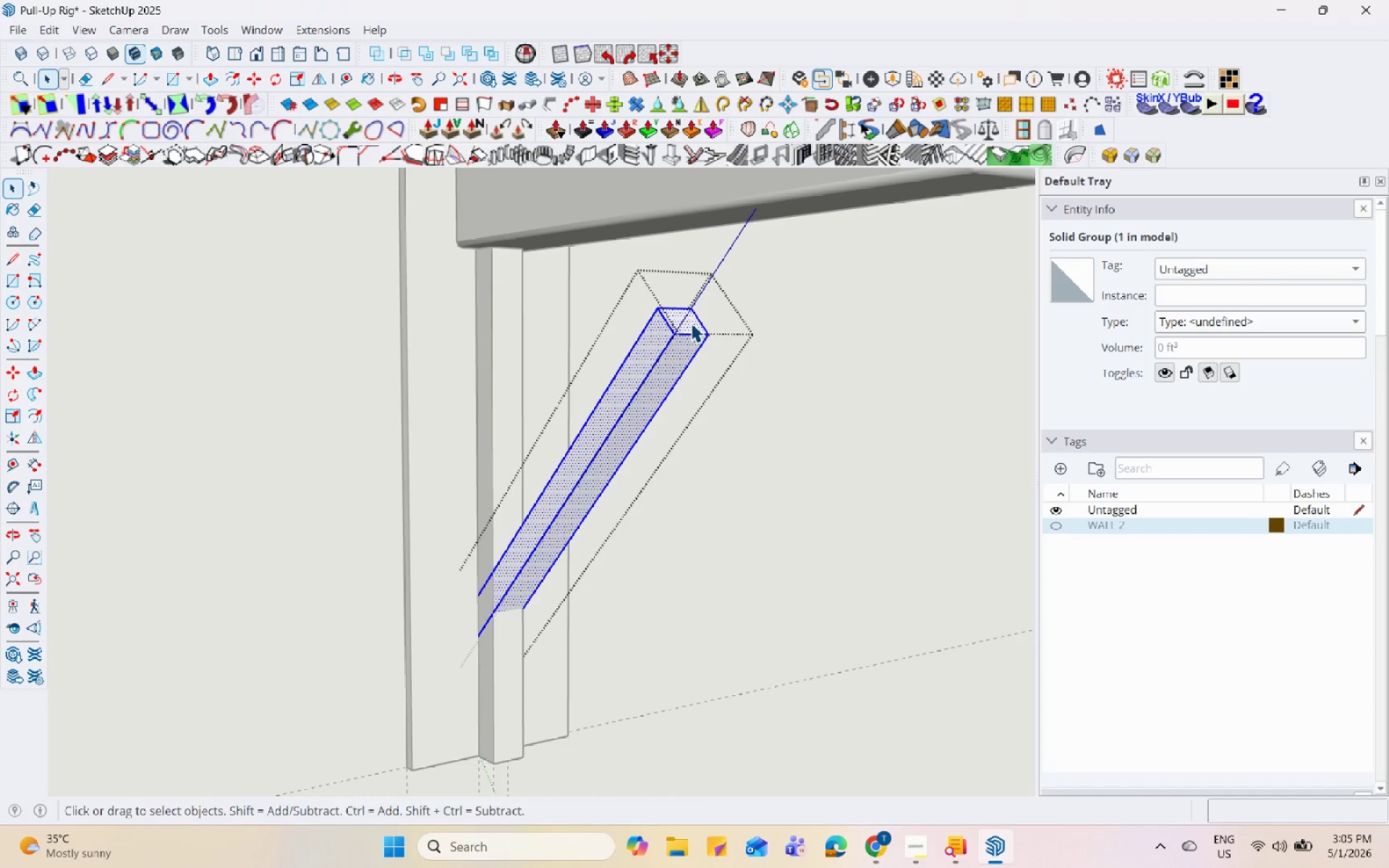 
triple_click([691, 319])
 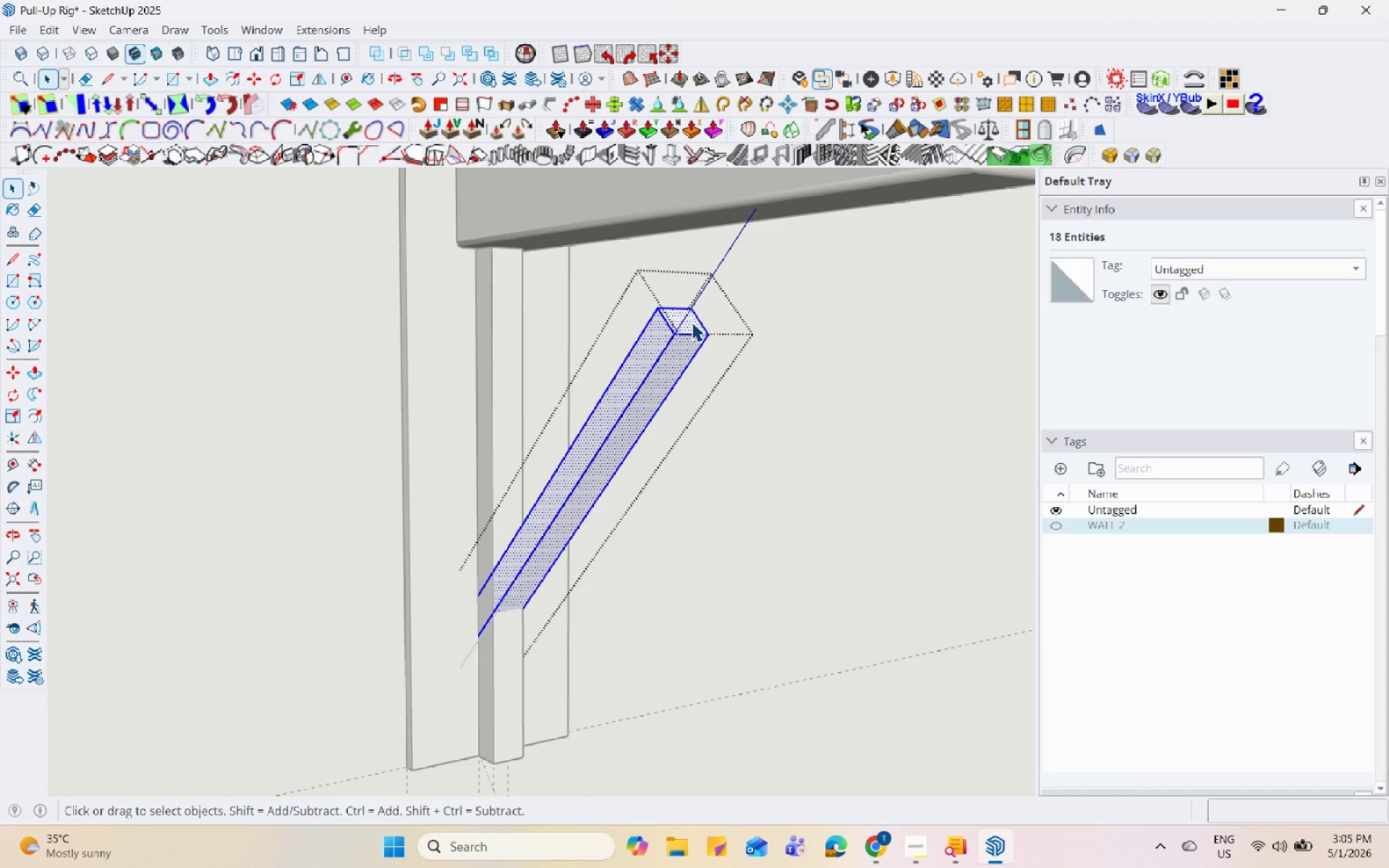 
triple_click([692, 322])
 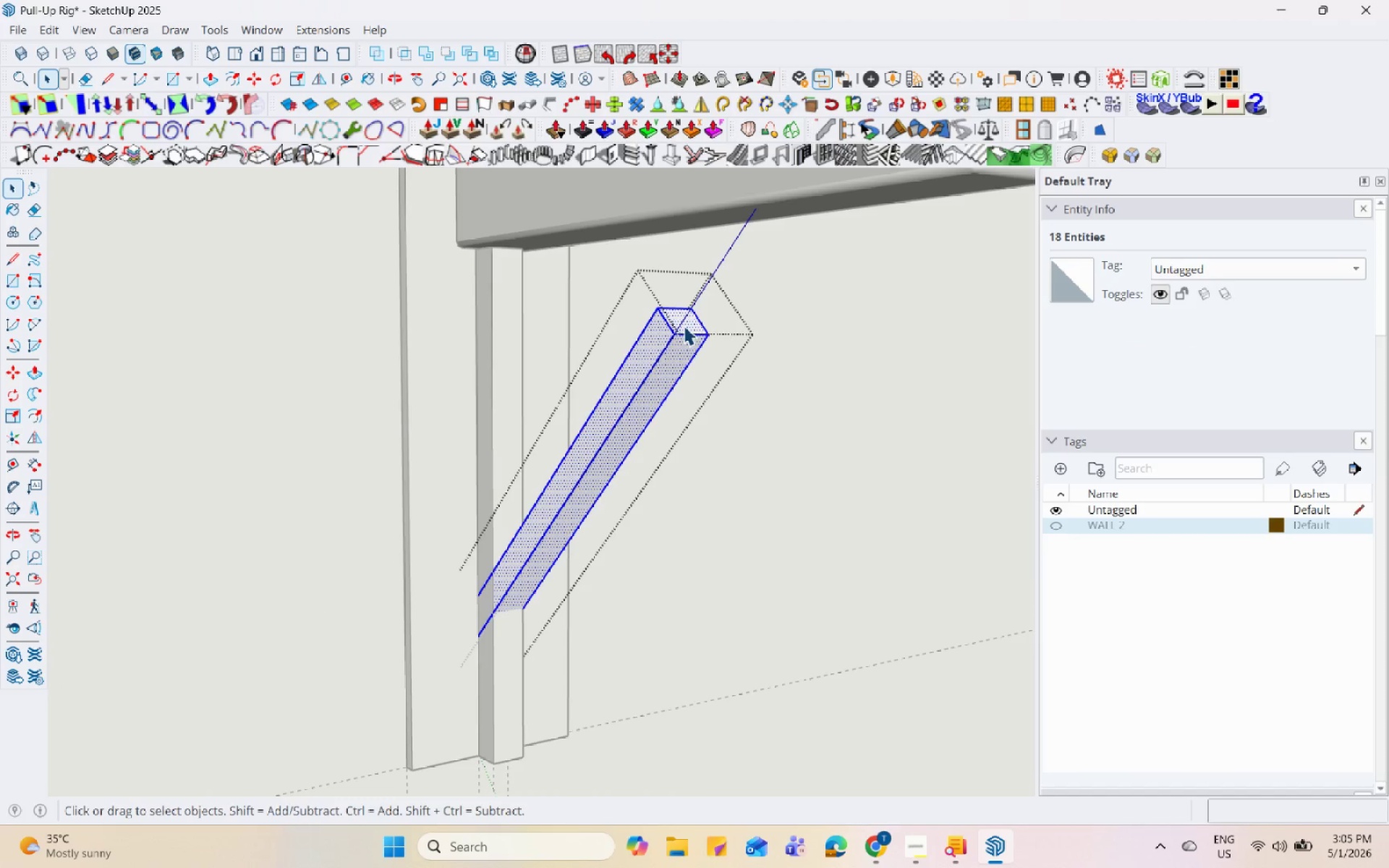 
triple_click([687, 315])
 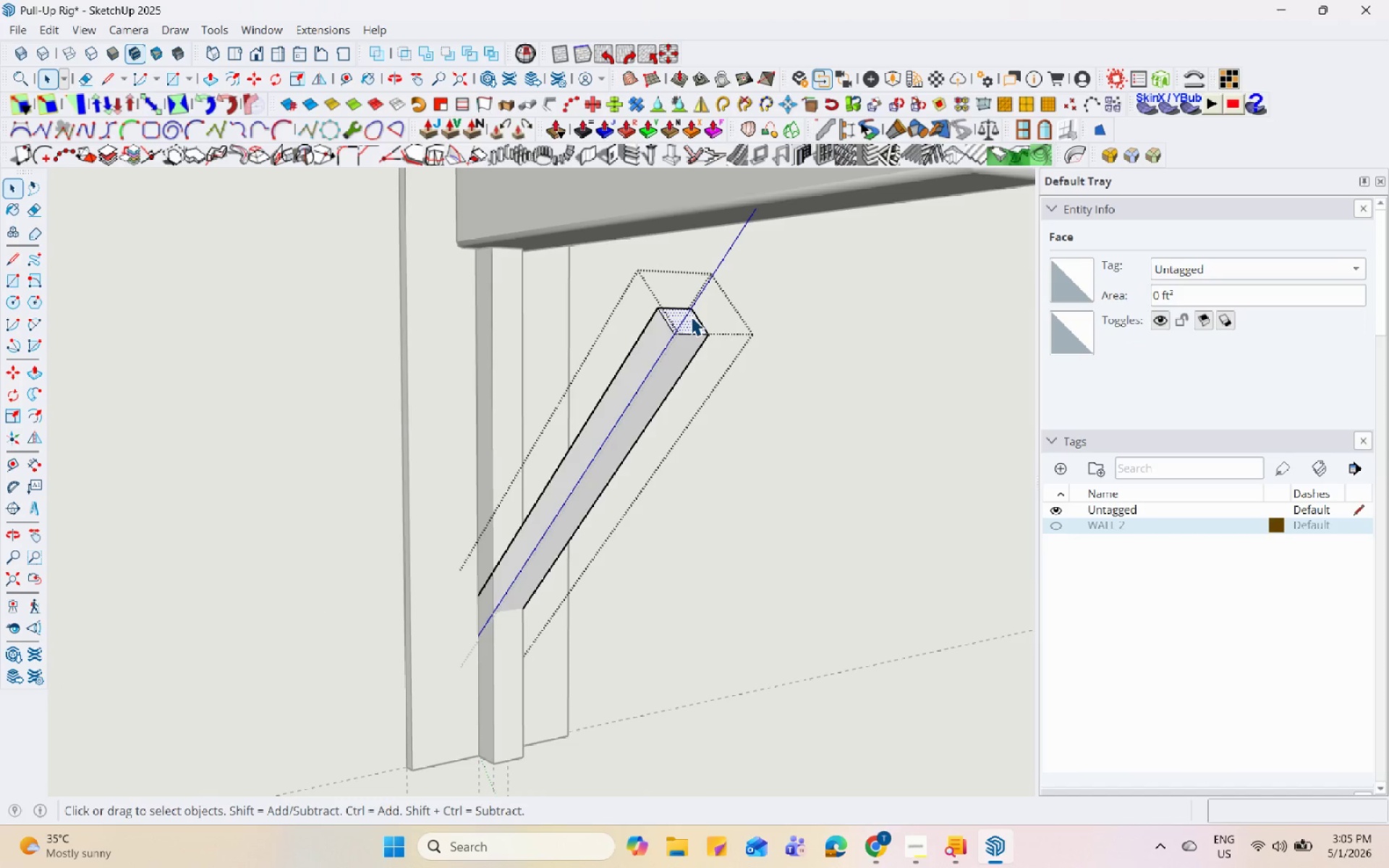 
key(P)
 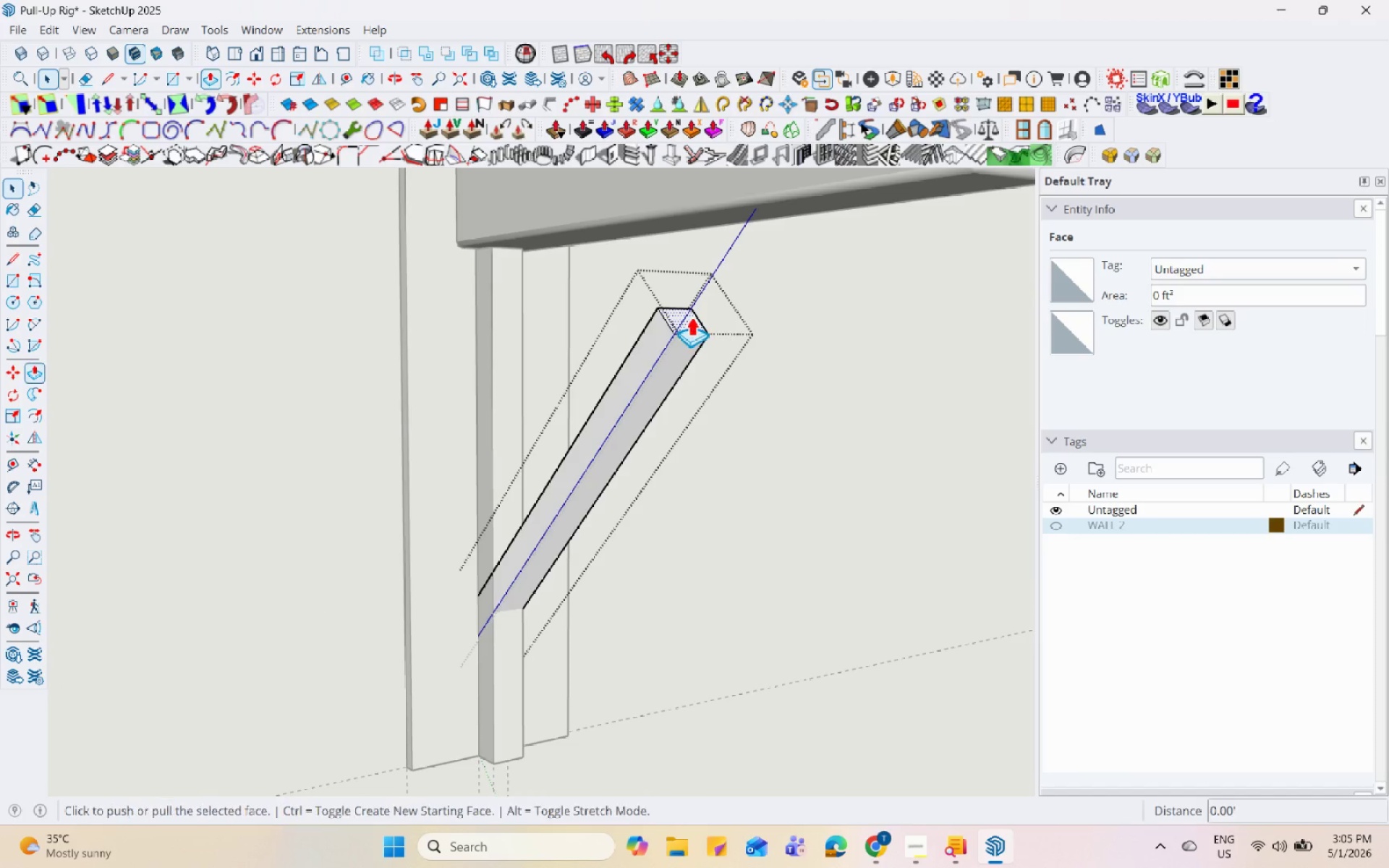 
left_click([691, 316])
 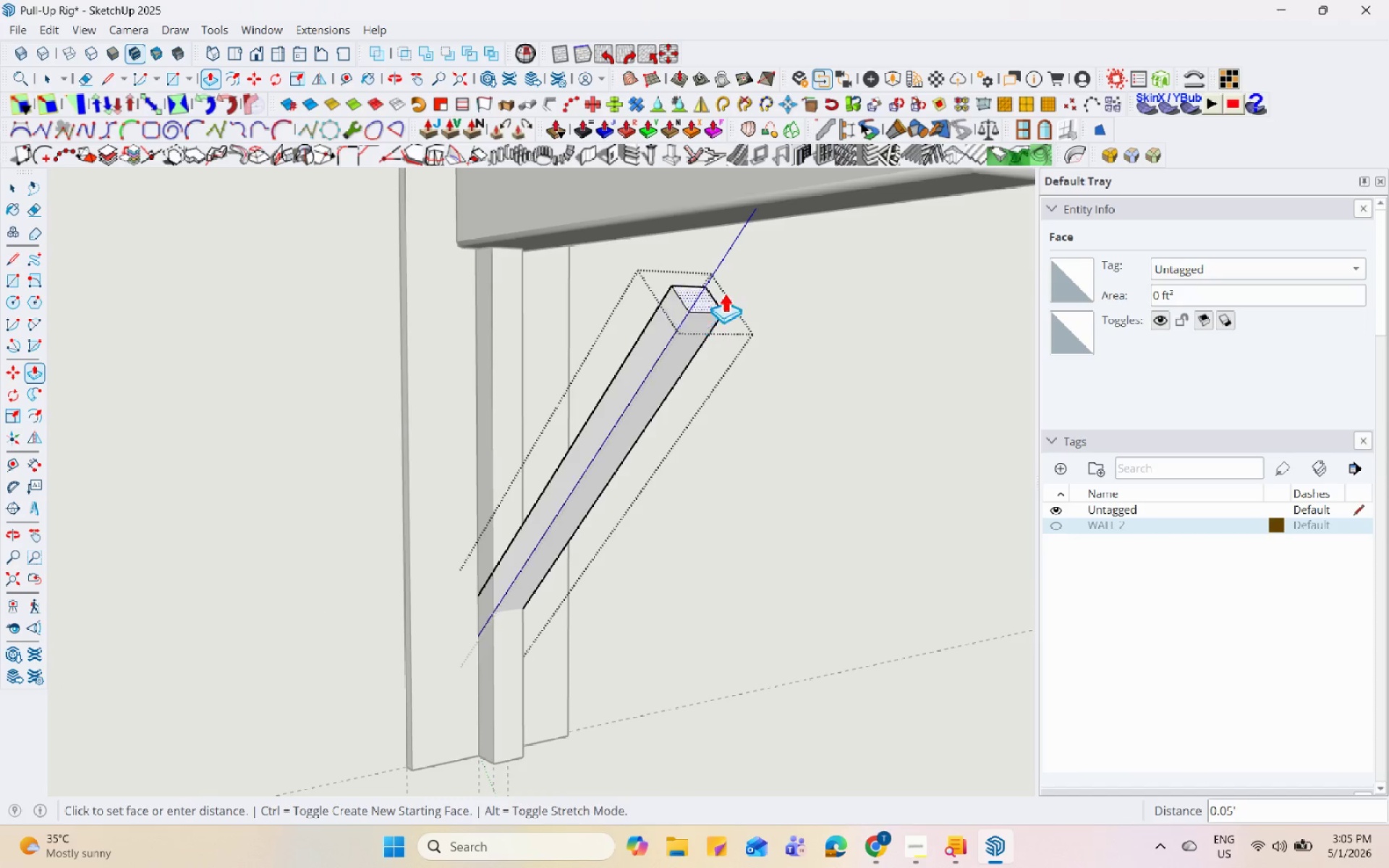 
scroll: coordinate [721, 307], scroll_direction: down, amount: 4.0
 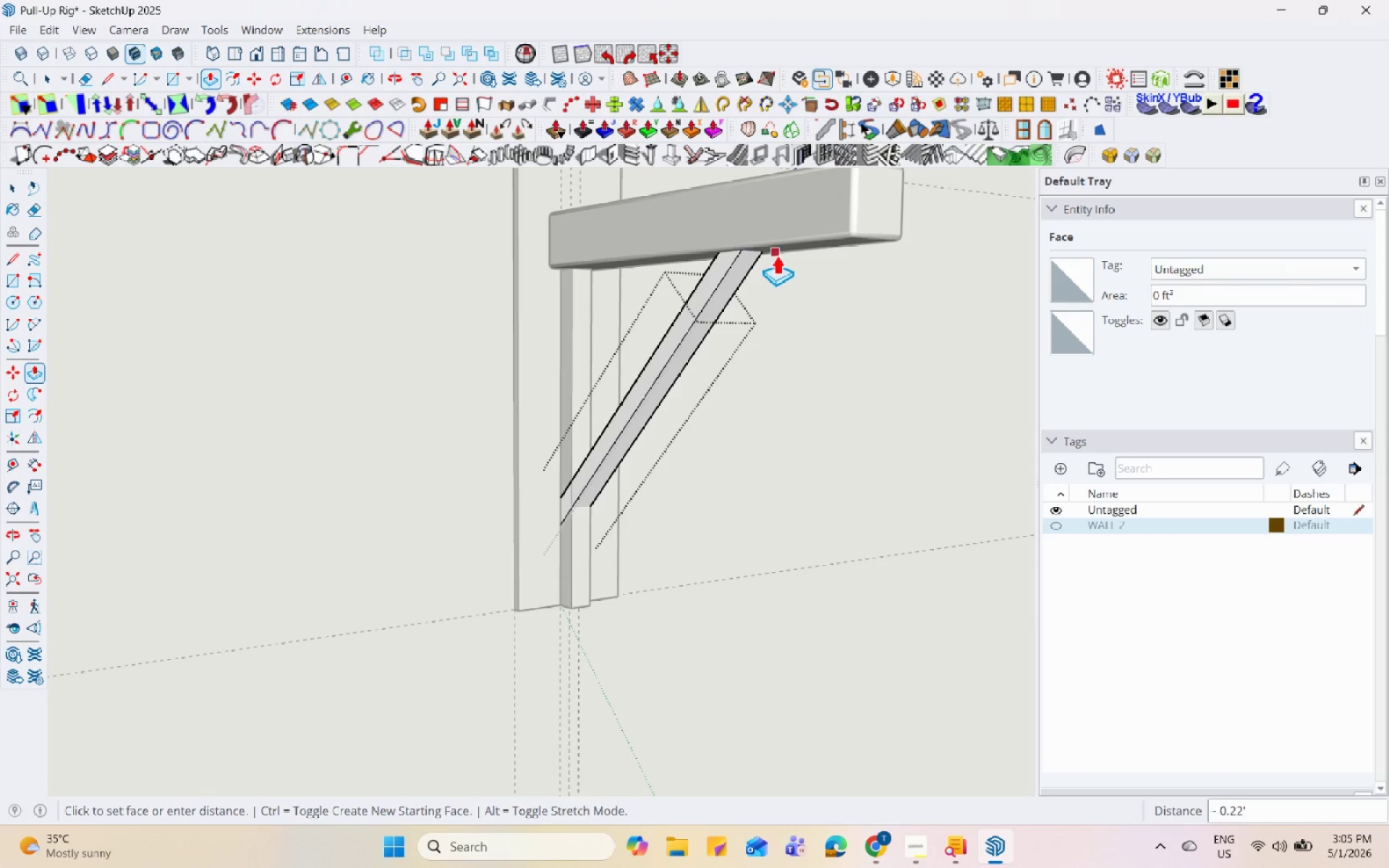 
left_click([780, 249])
 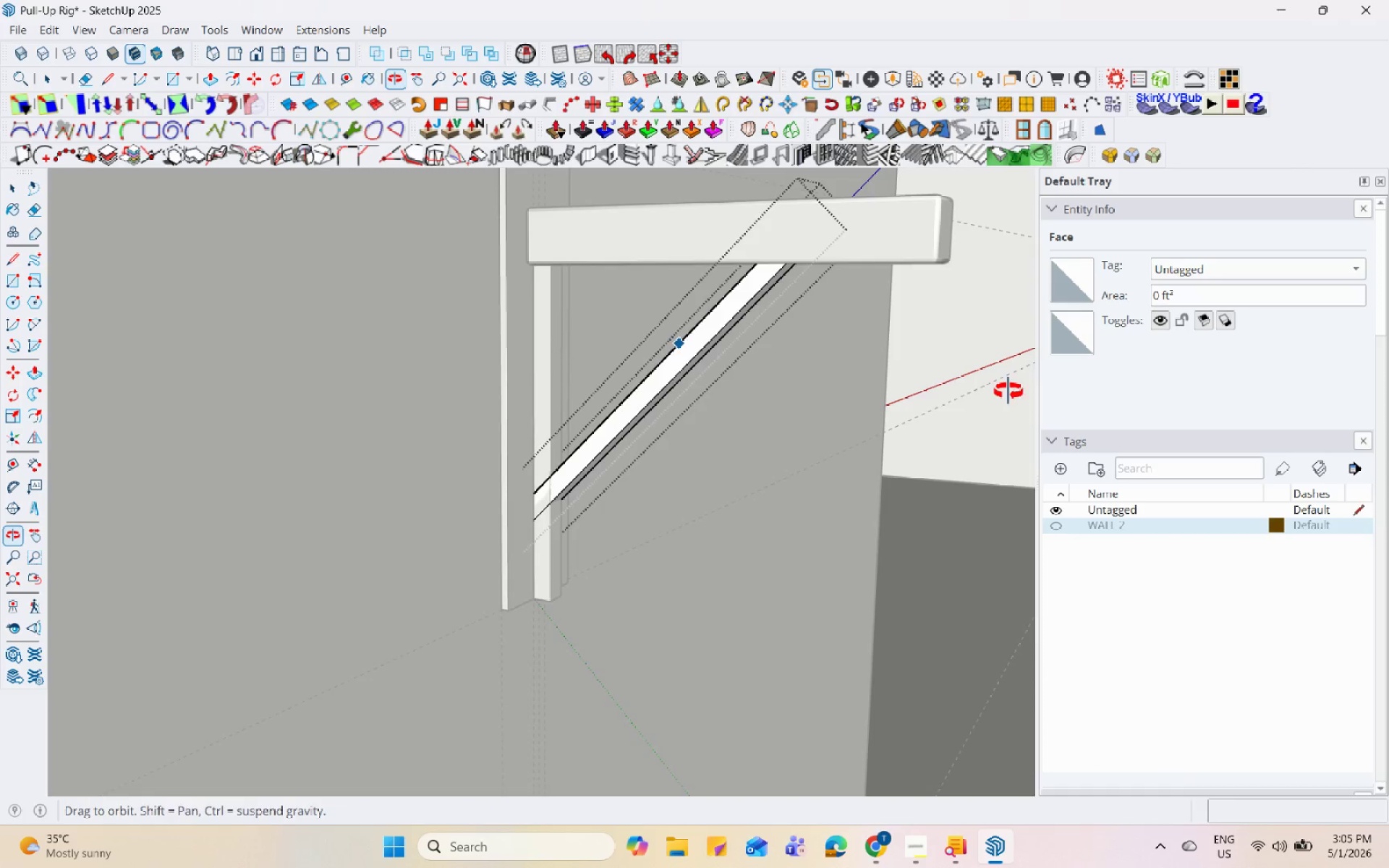 
scroll: coordinate [713, 326], scroll_direction: down, amount: 3.0
 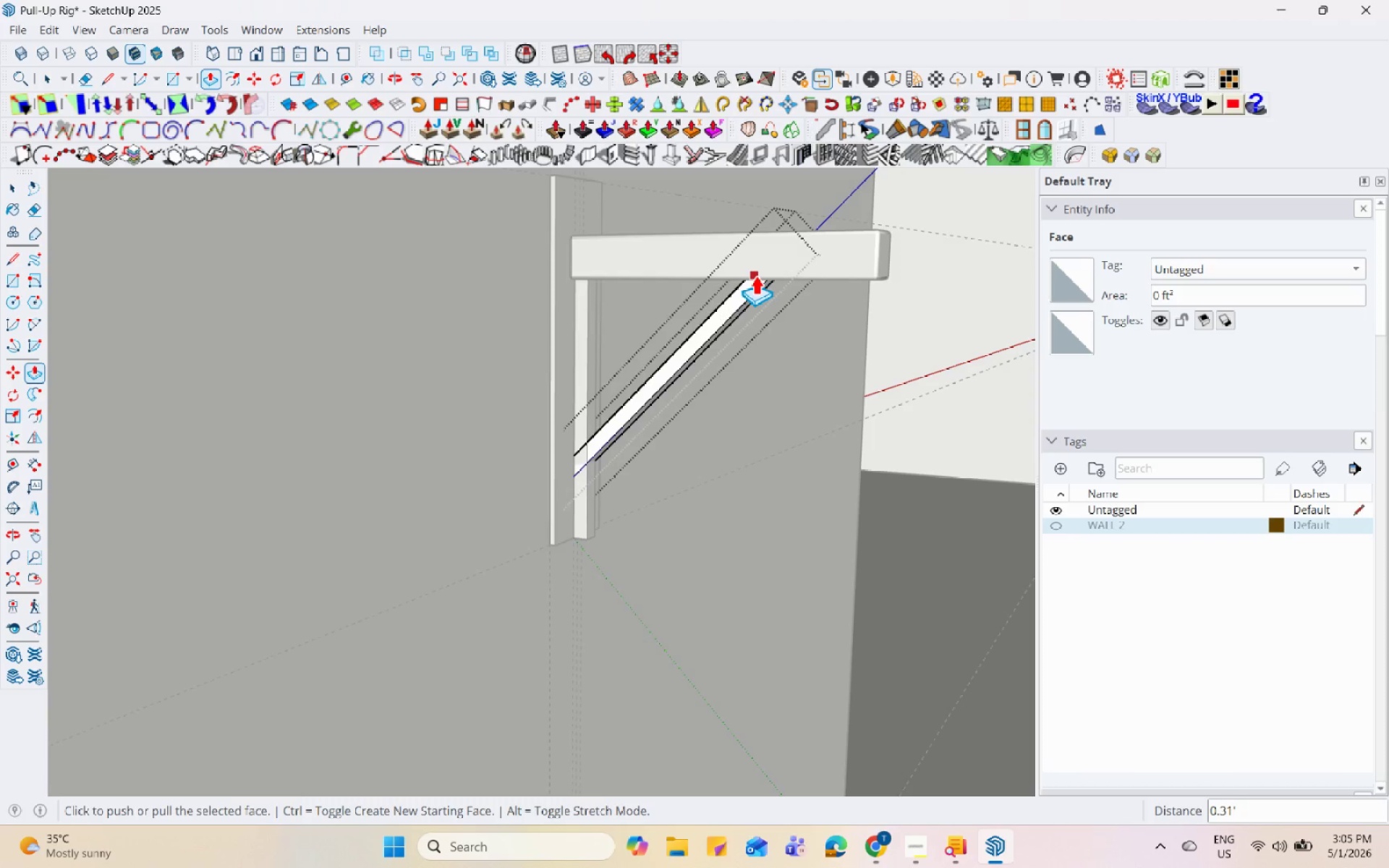 
wait(6.26)
 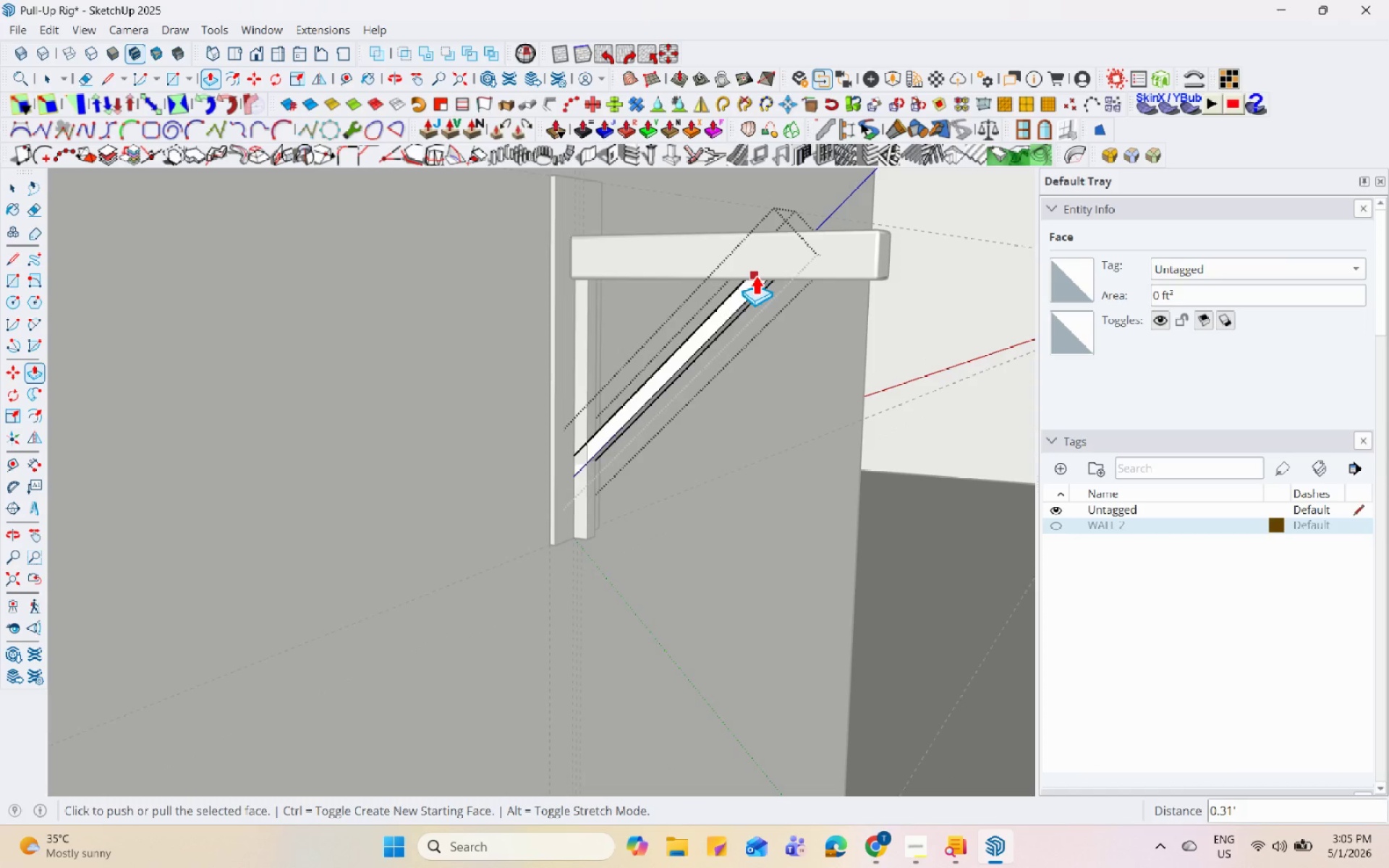 
scroll: coordinate [725, 434], scroll_direction: up, amount: 4.0
 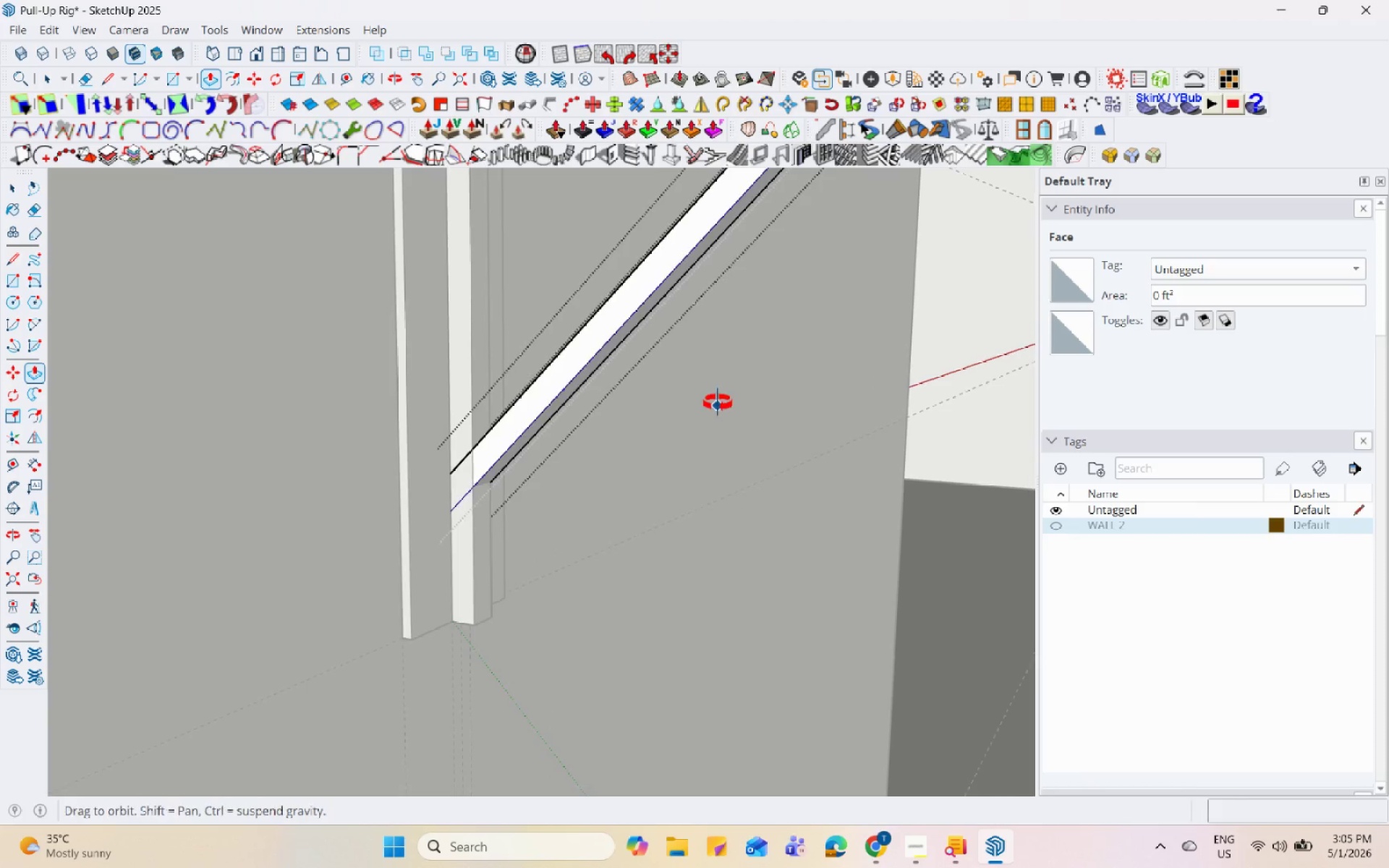 
key(Space)
 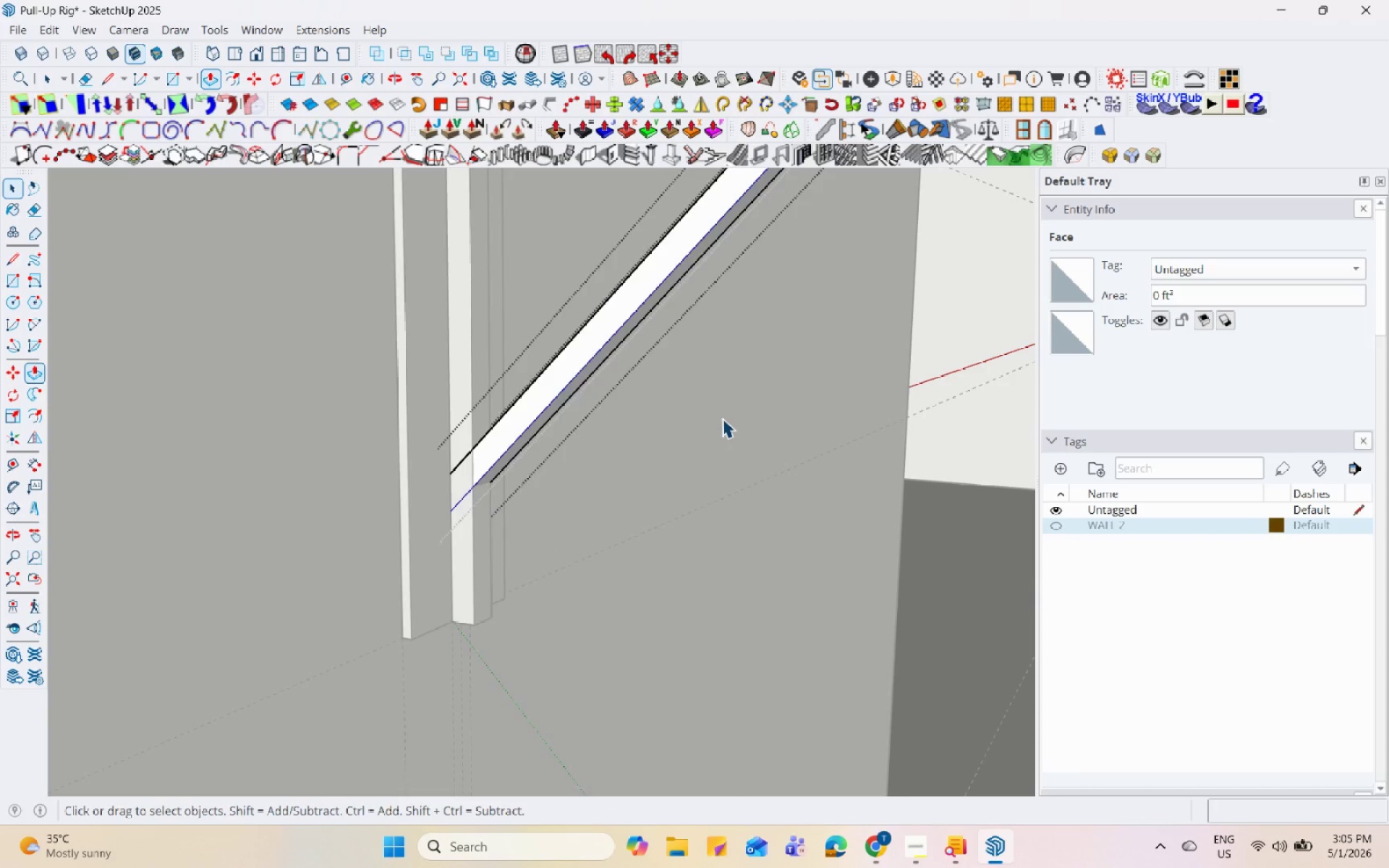 
key(Escape)
 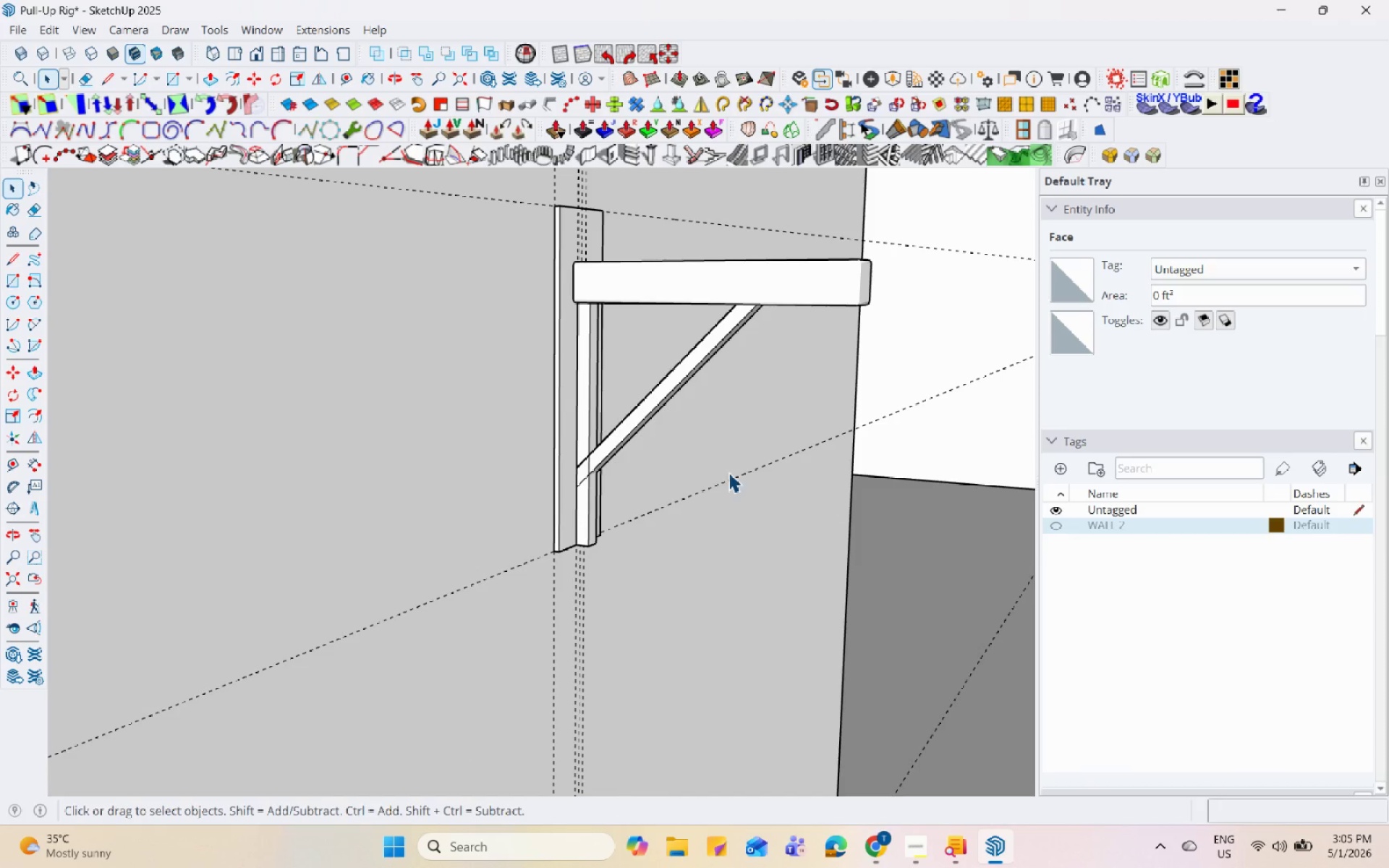 
key(Escape)
 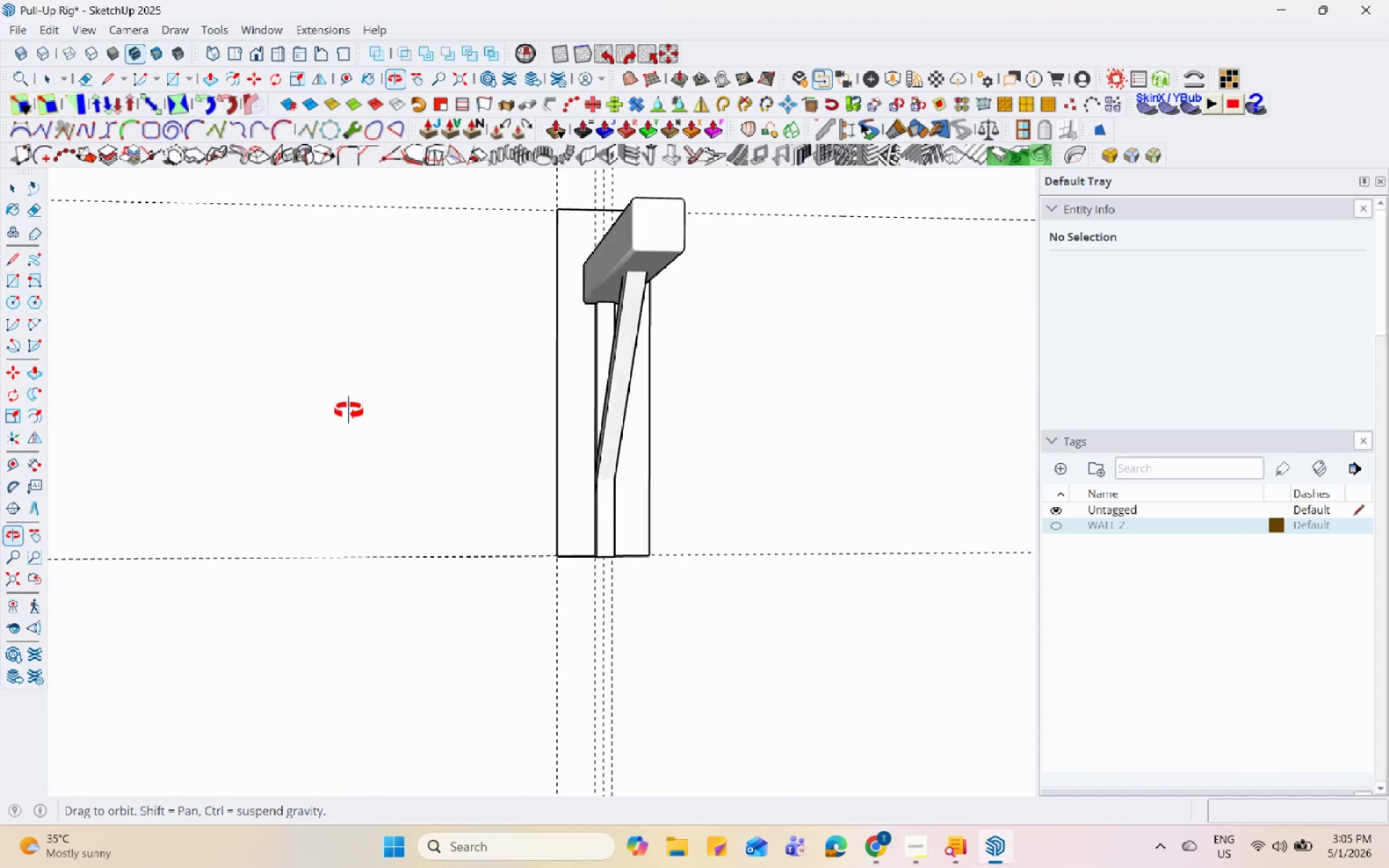 
scroll: coordinate [709, 464], scroll_direction: down, amount: 5.0
 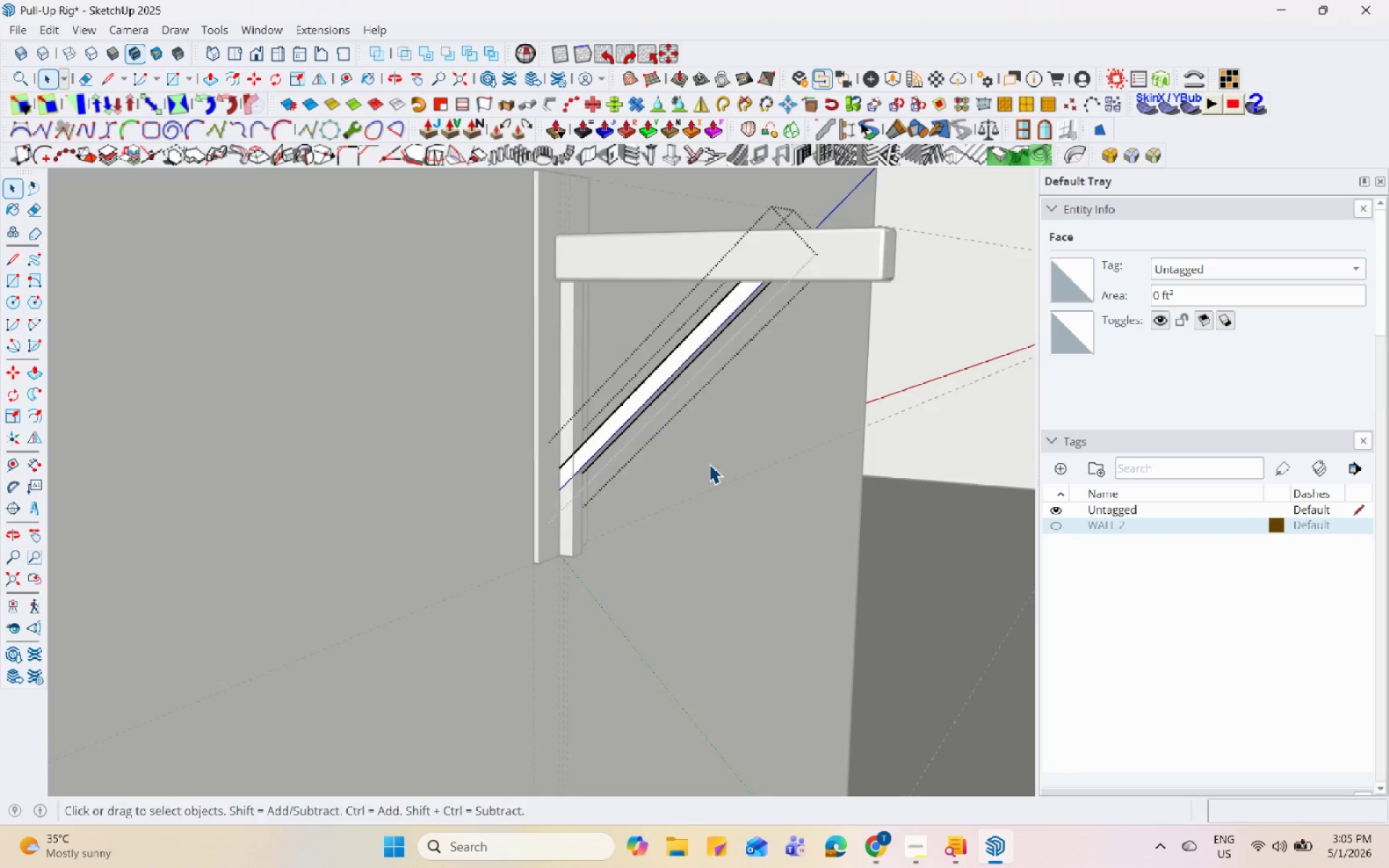 
scroll: coordinate [616, 207], scroll_direction: up, amount: 8.0
 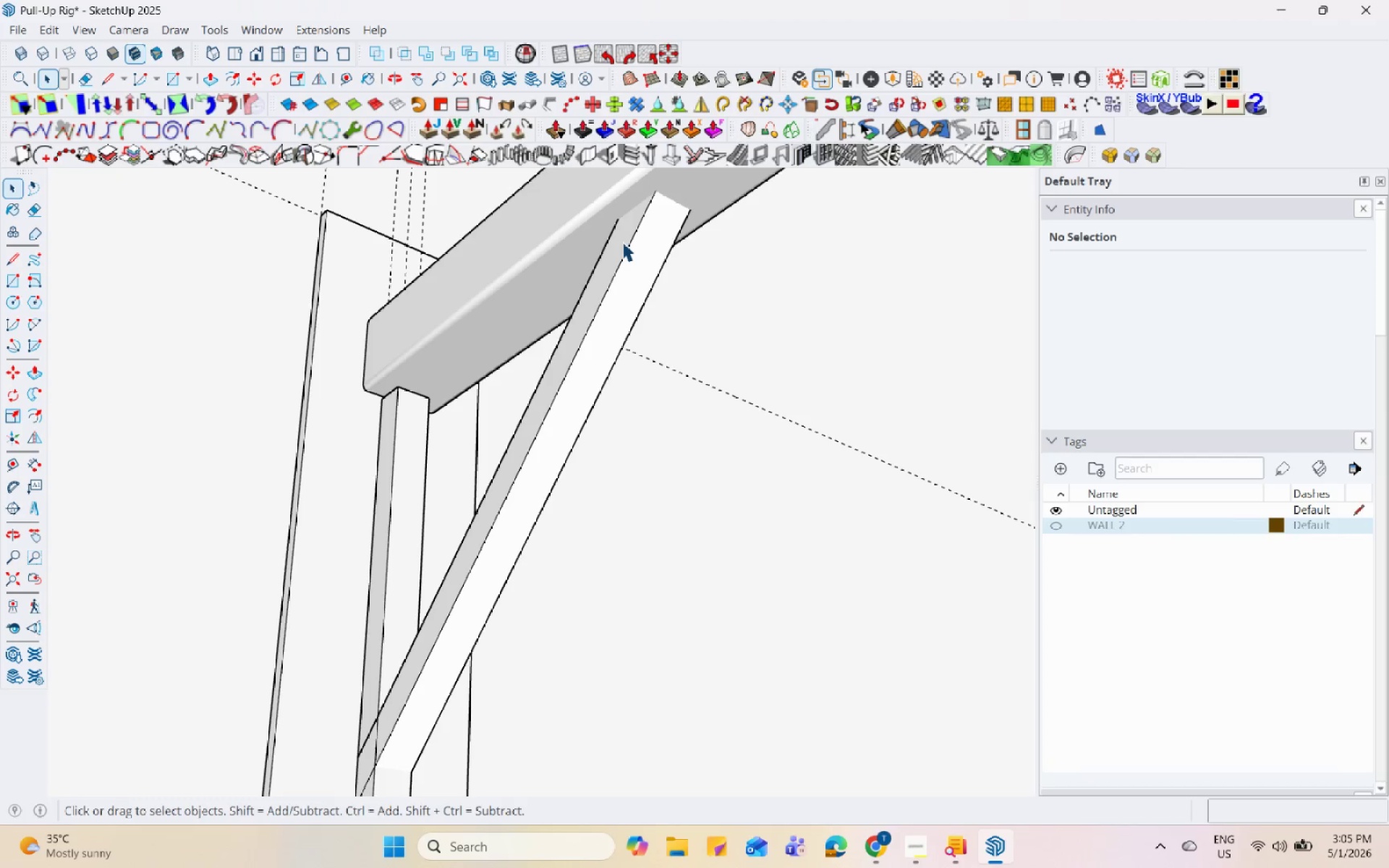 
double_click([462, 332])
 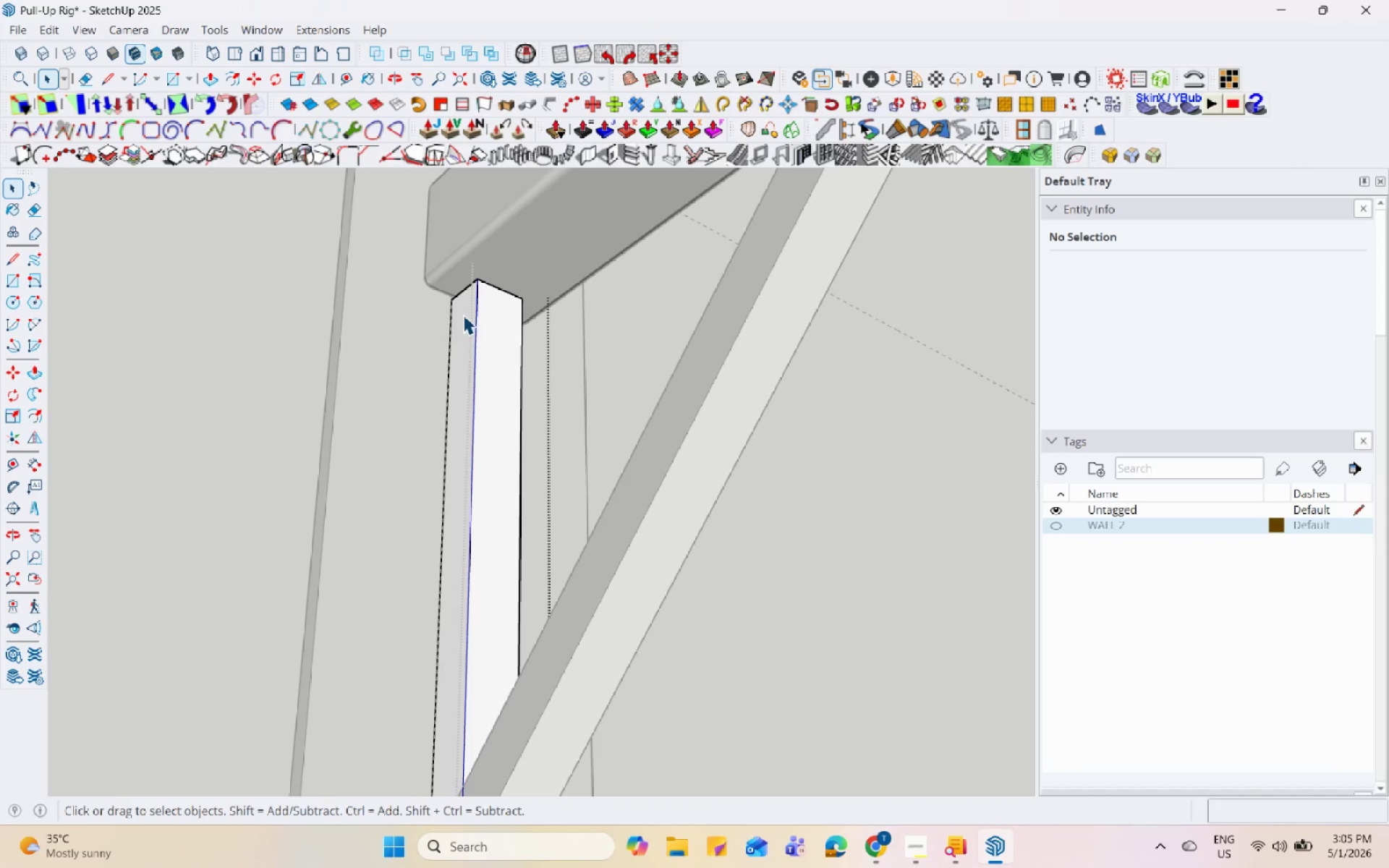 
scroll: coordinate [479, 377], scroll_direction: up, amount: 3.0
 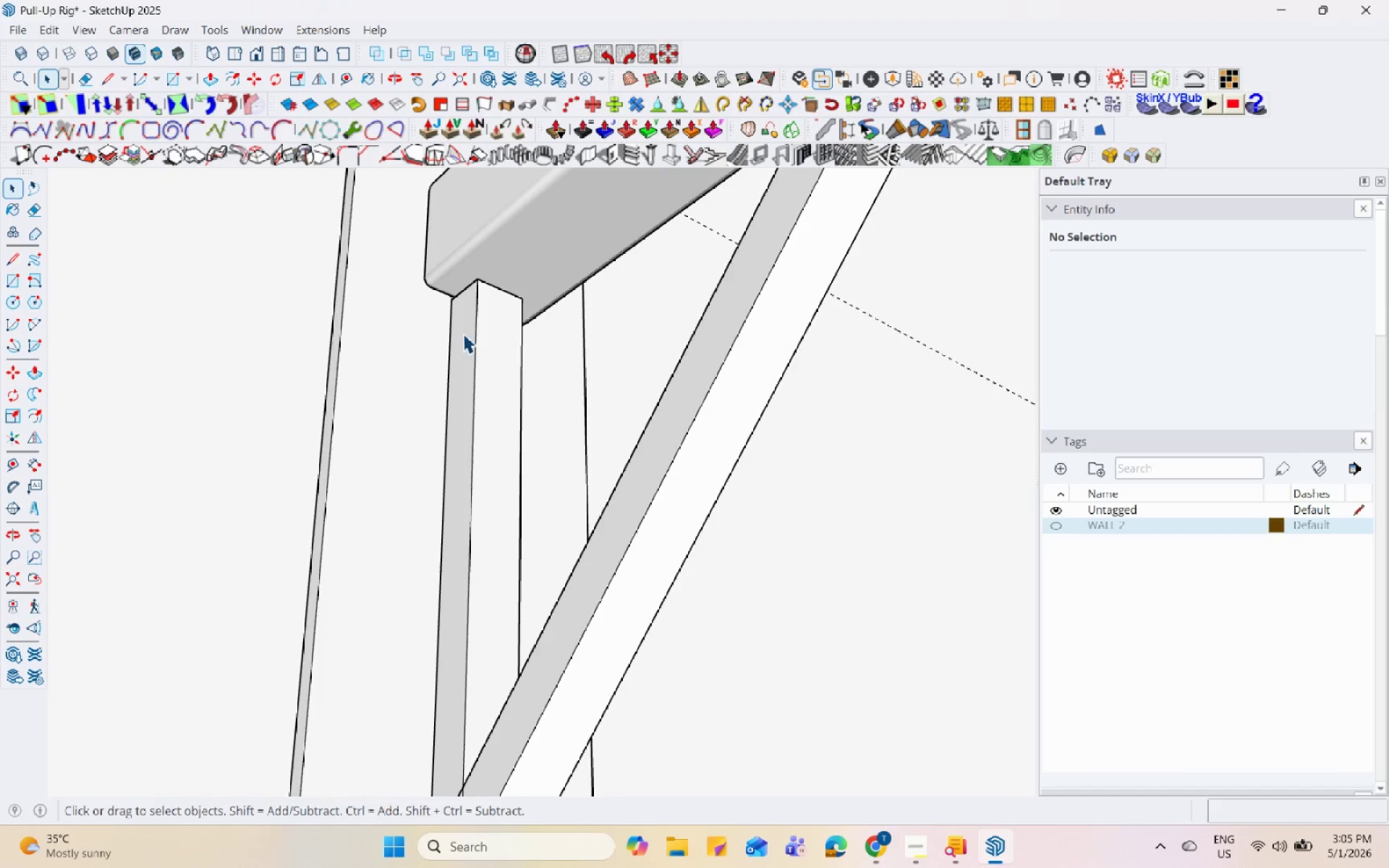 
triple_click([463, 315])
 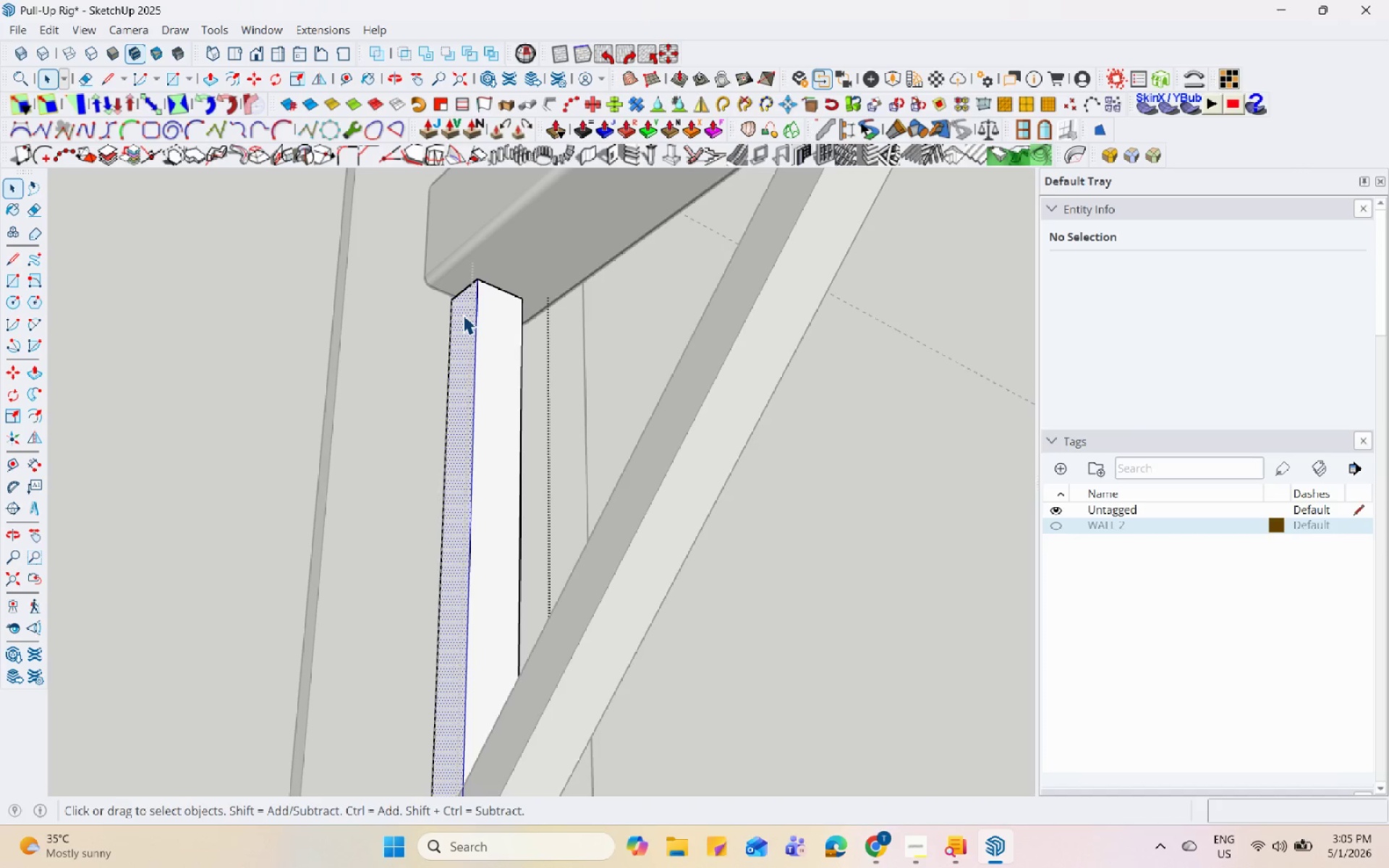 
key(P)
 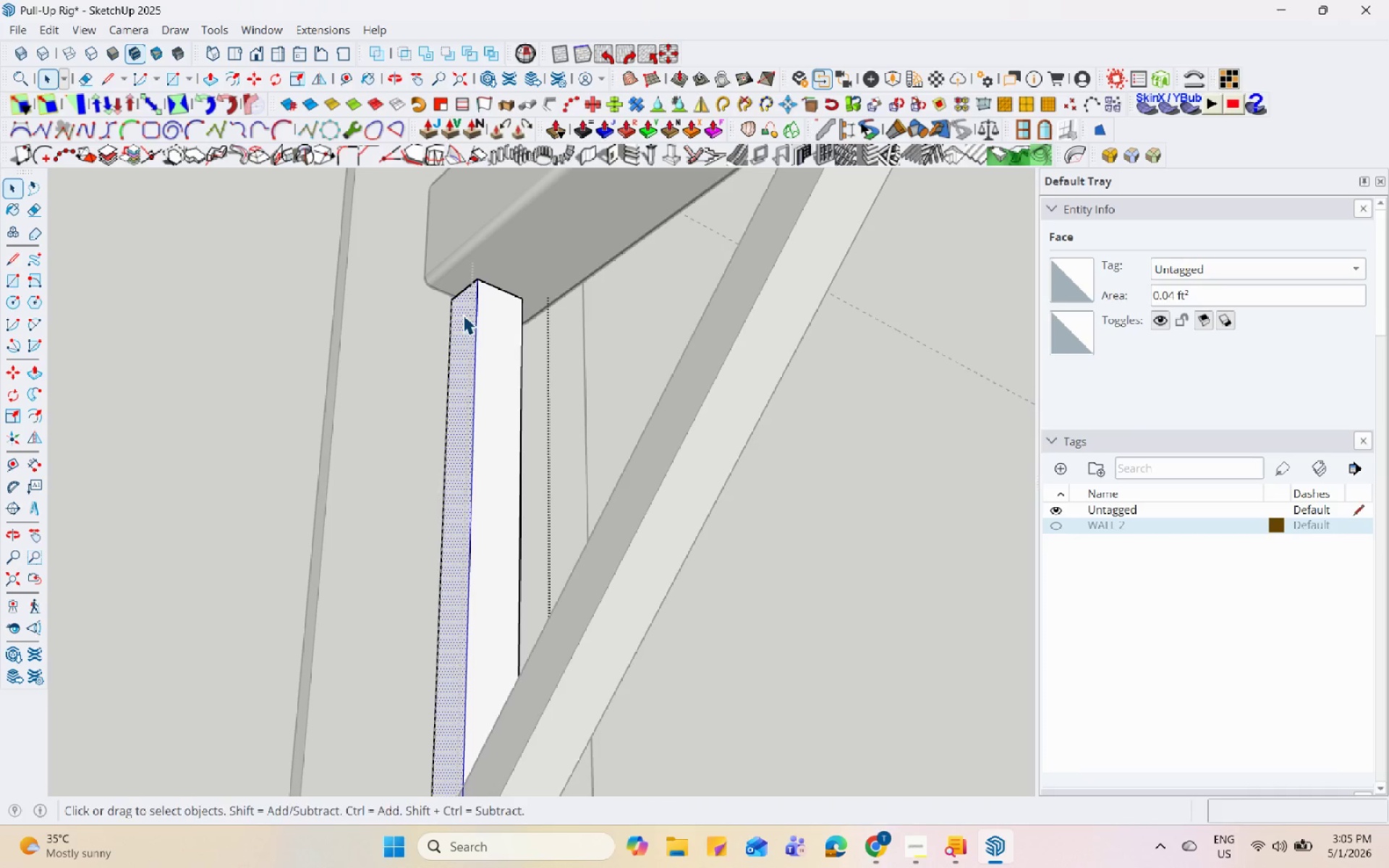 
left_click([463, 315])
 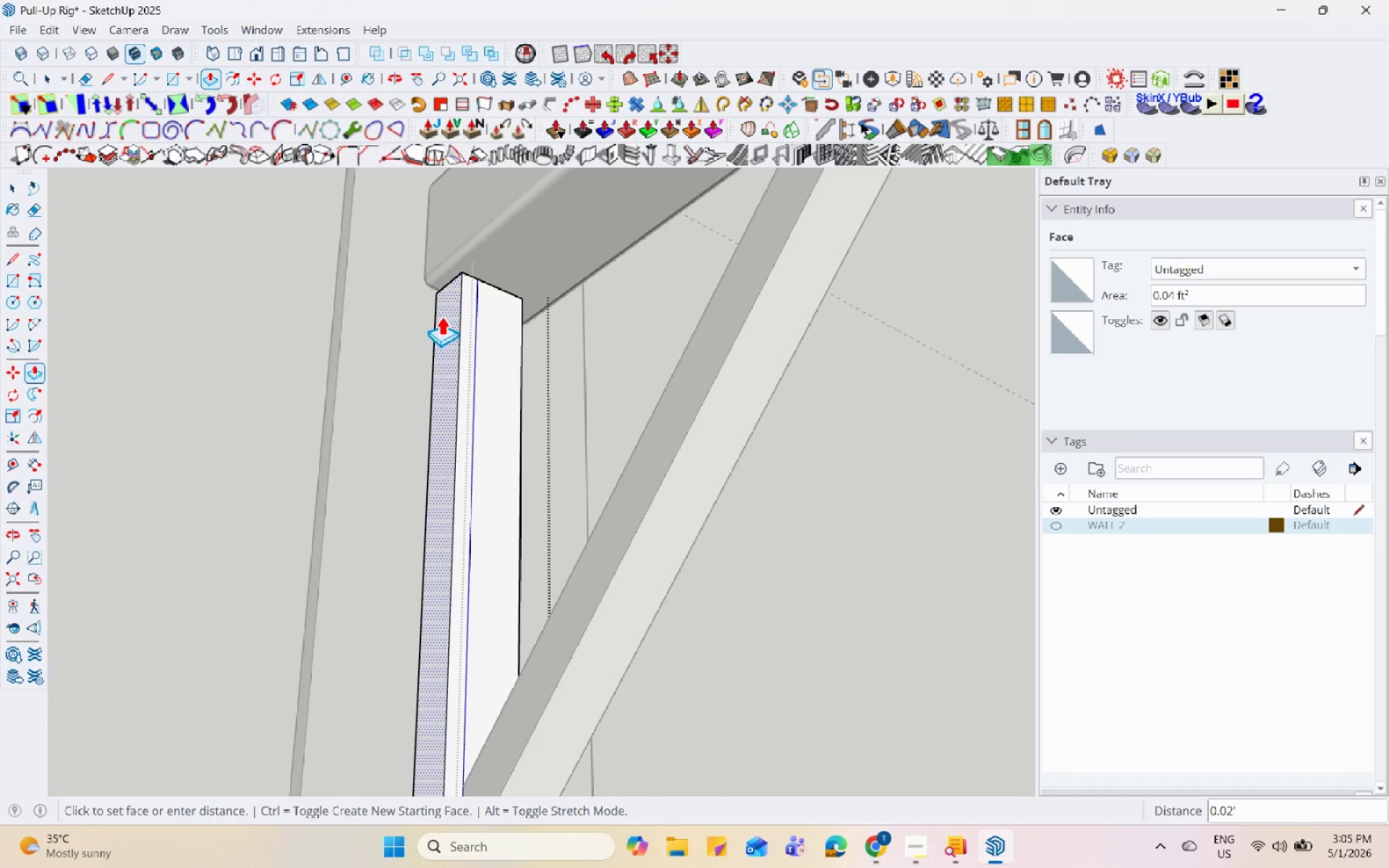 
left_click([441, 315])
 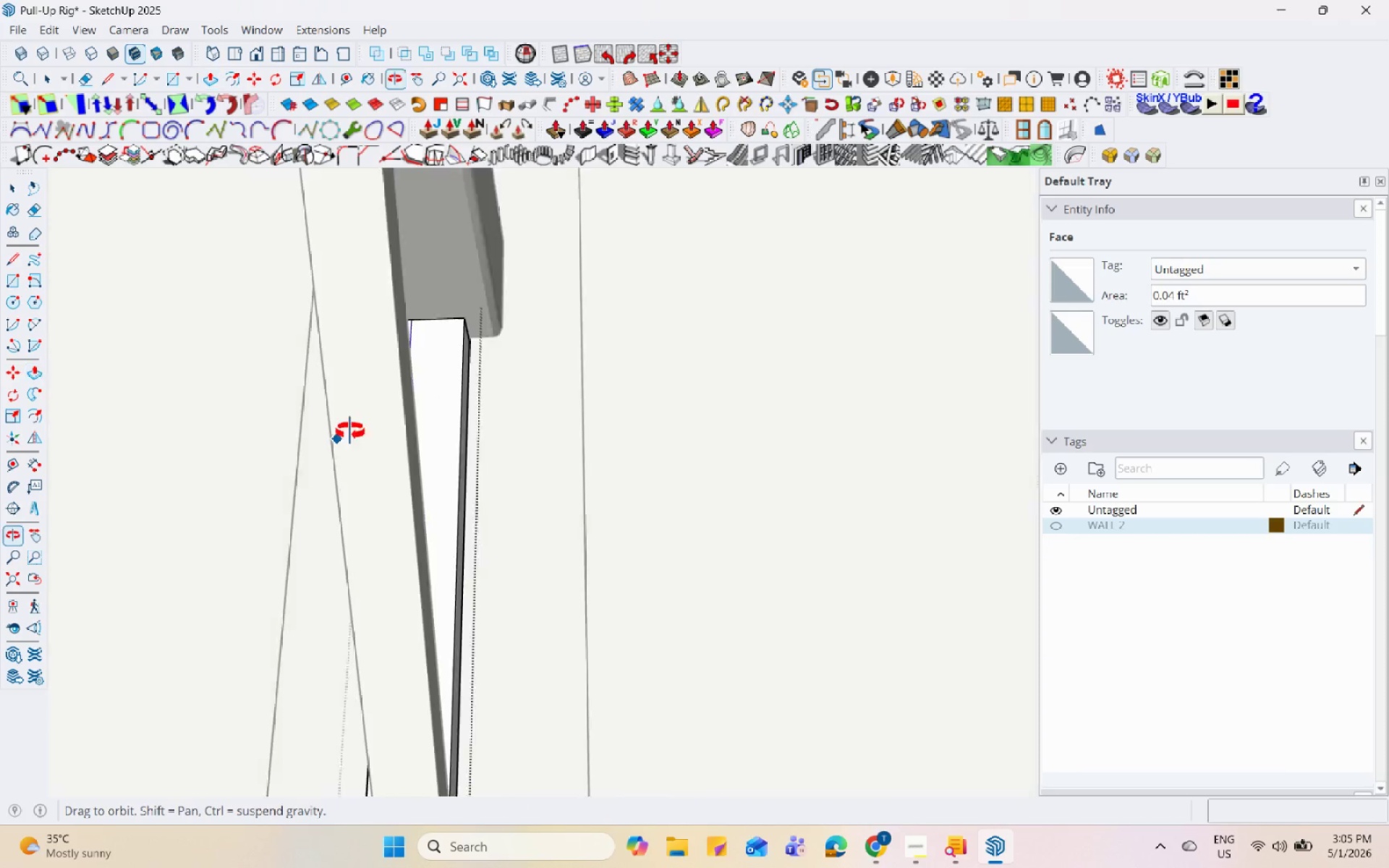 
key(Space)
 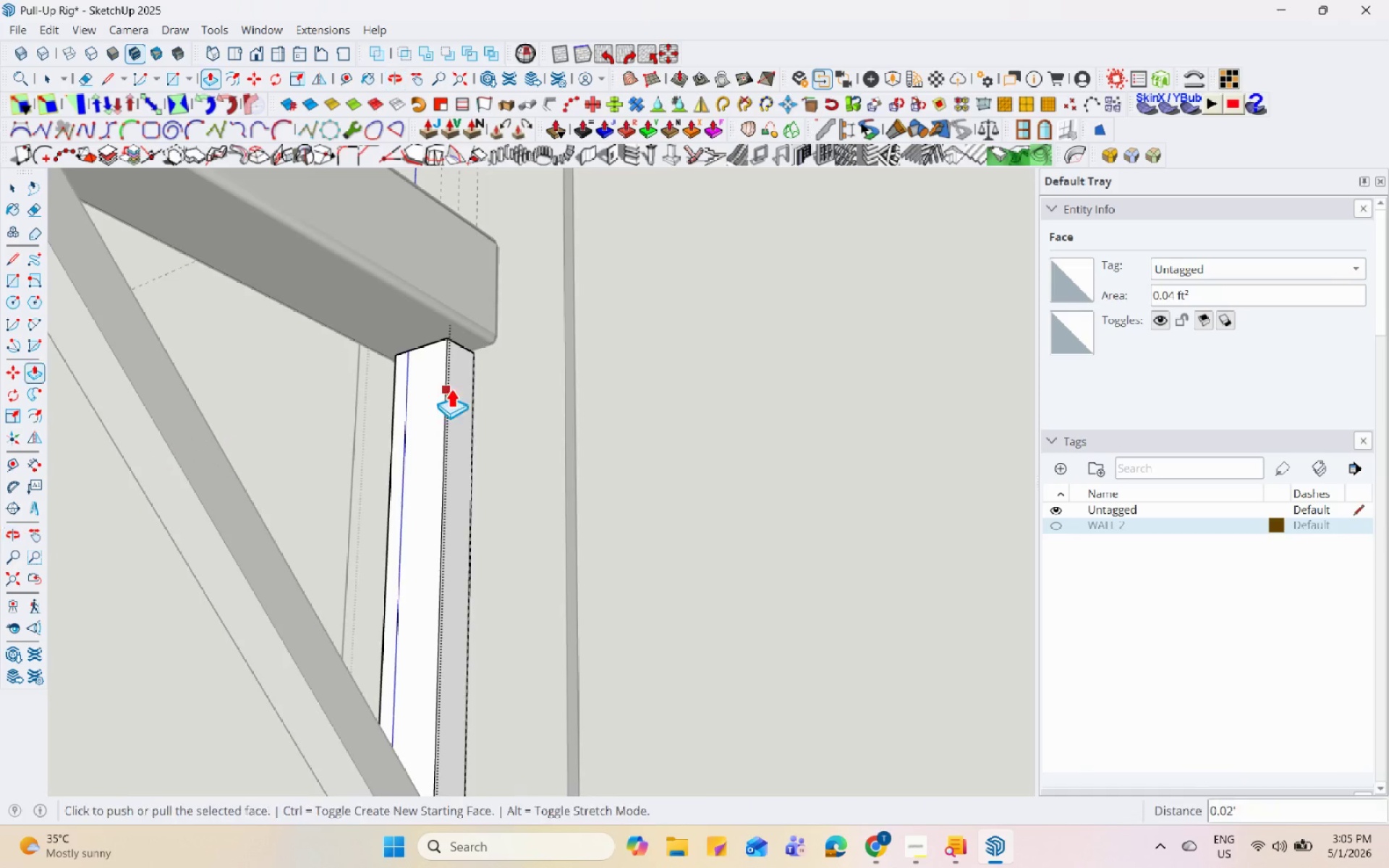 
left_click([459, 373])
 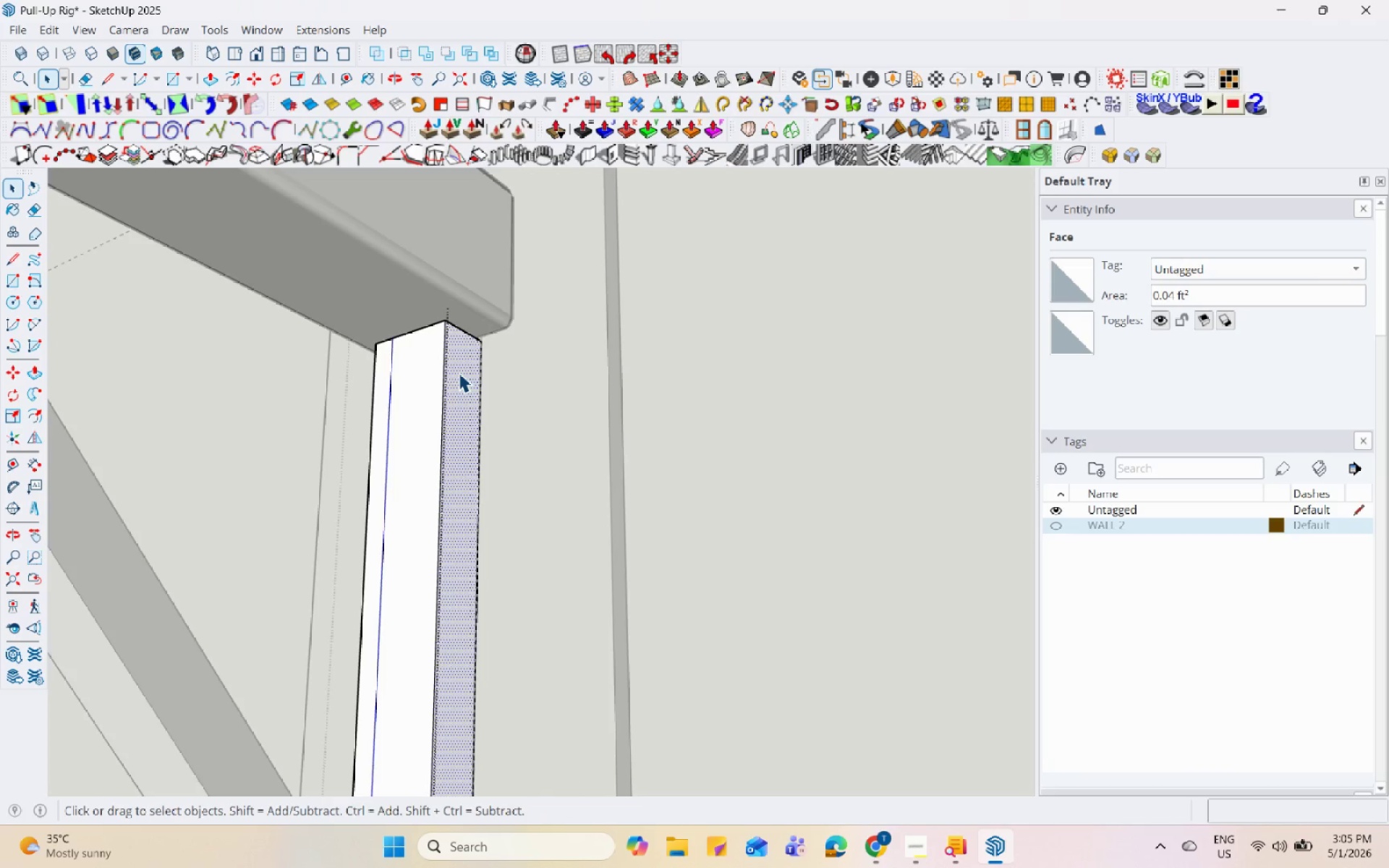 
scroll: coordinate [453, 386], scroll_direction: up, amount: 3.0
 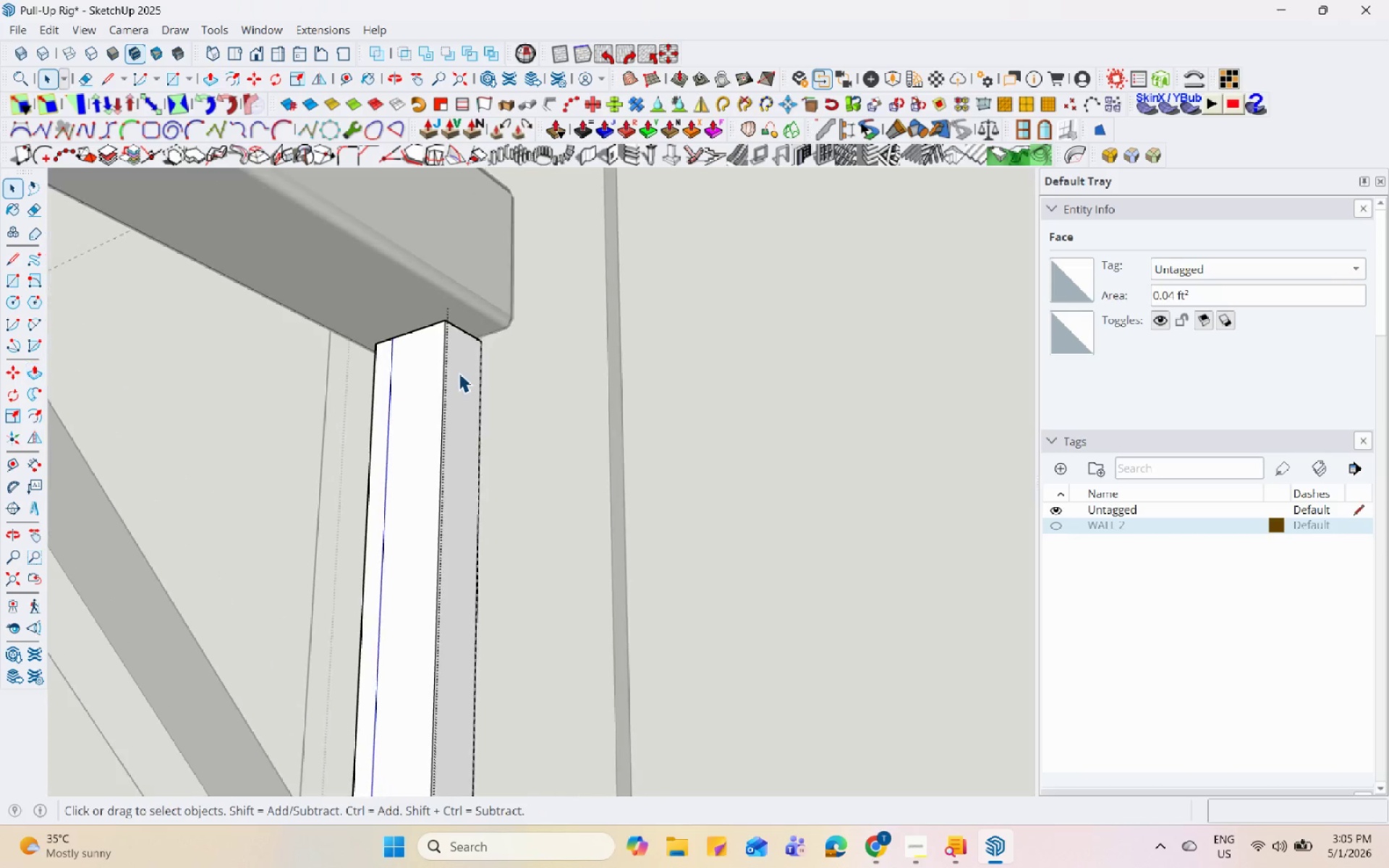 
key(P)
 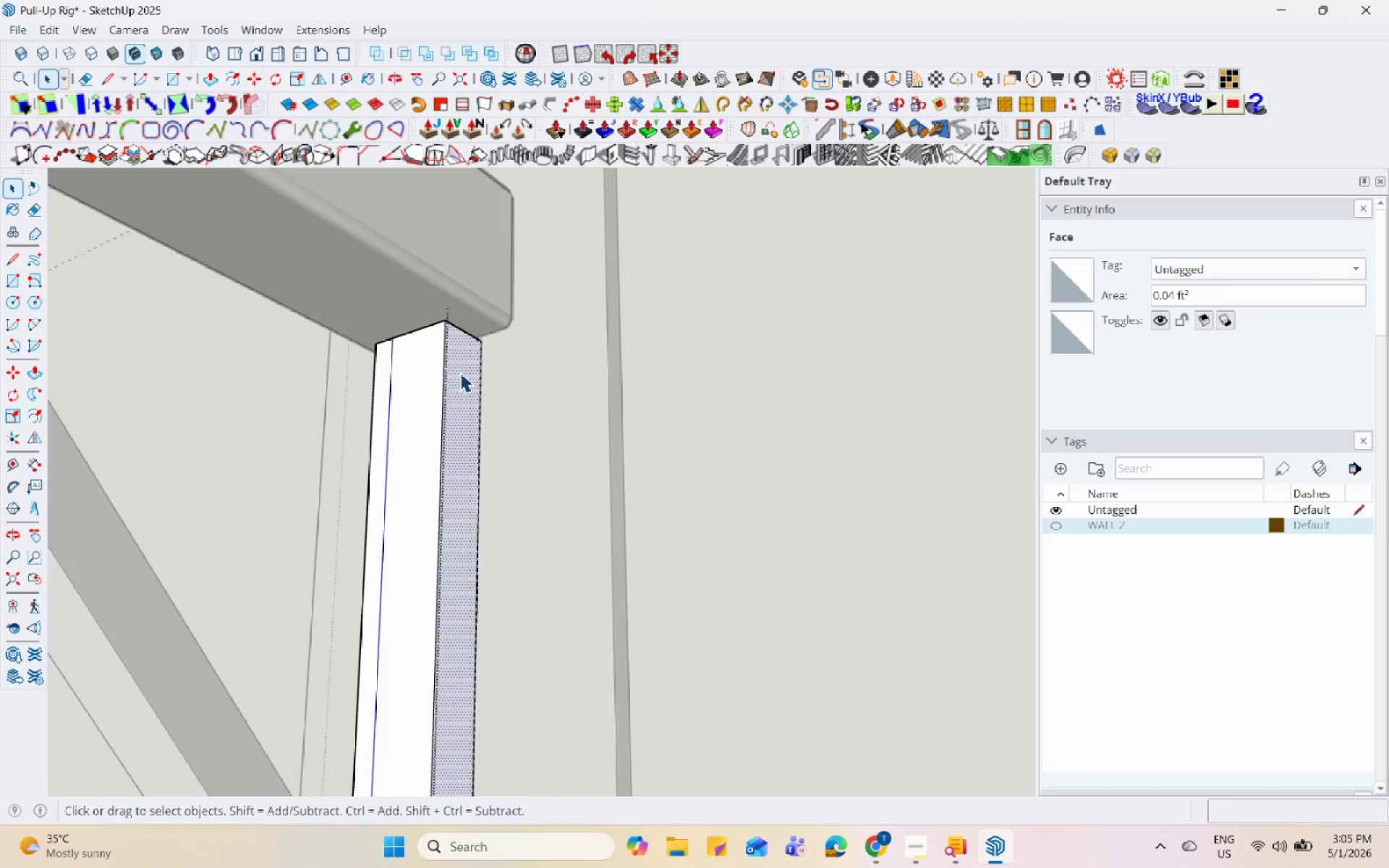 
left_click([461, 373])
 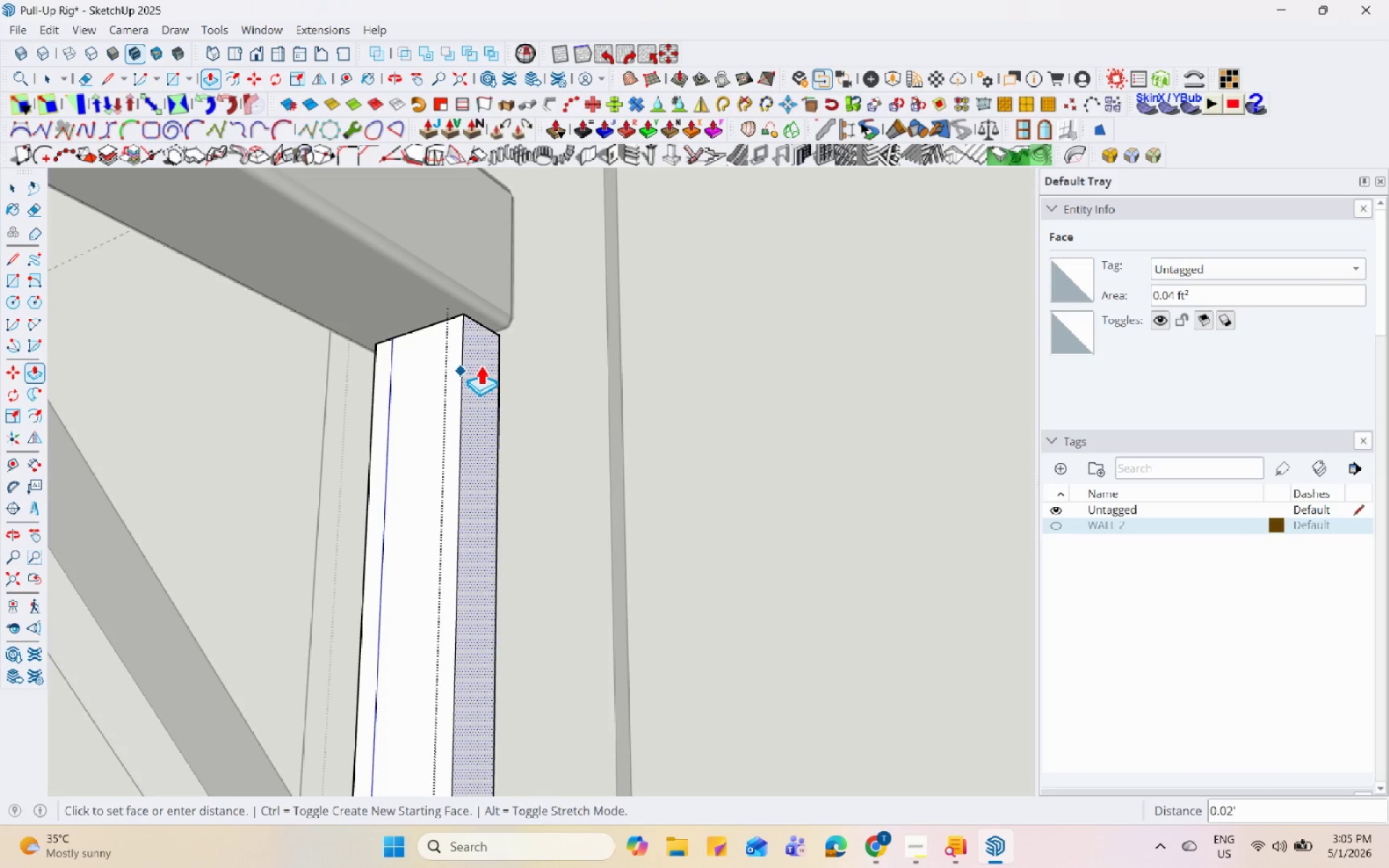 
double_click([480, 365])
 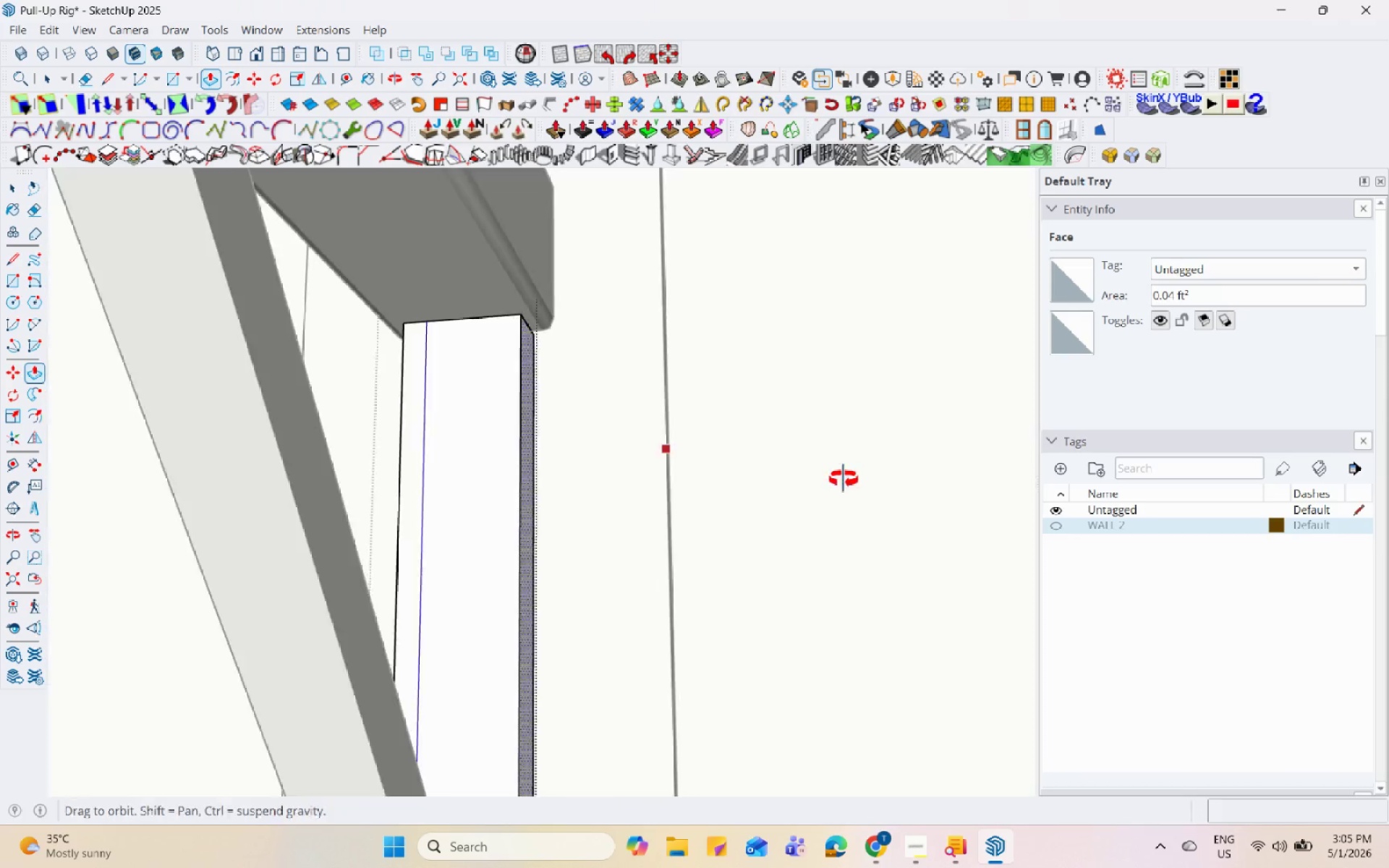 
key(Space)
 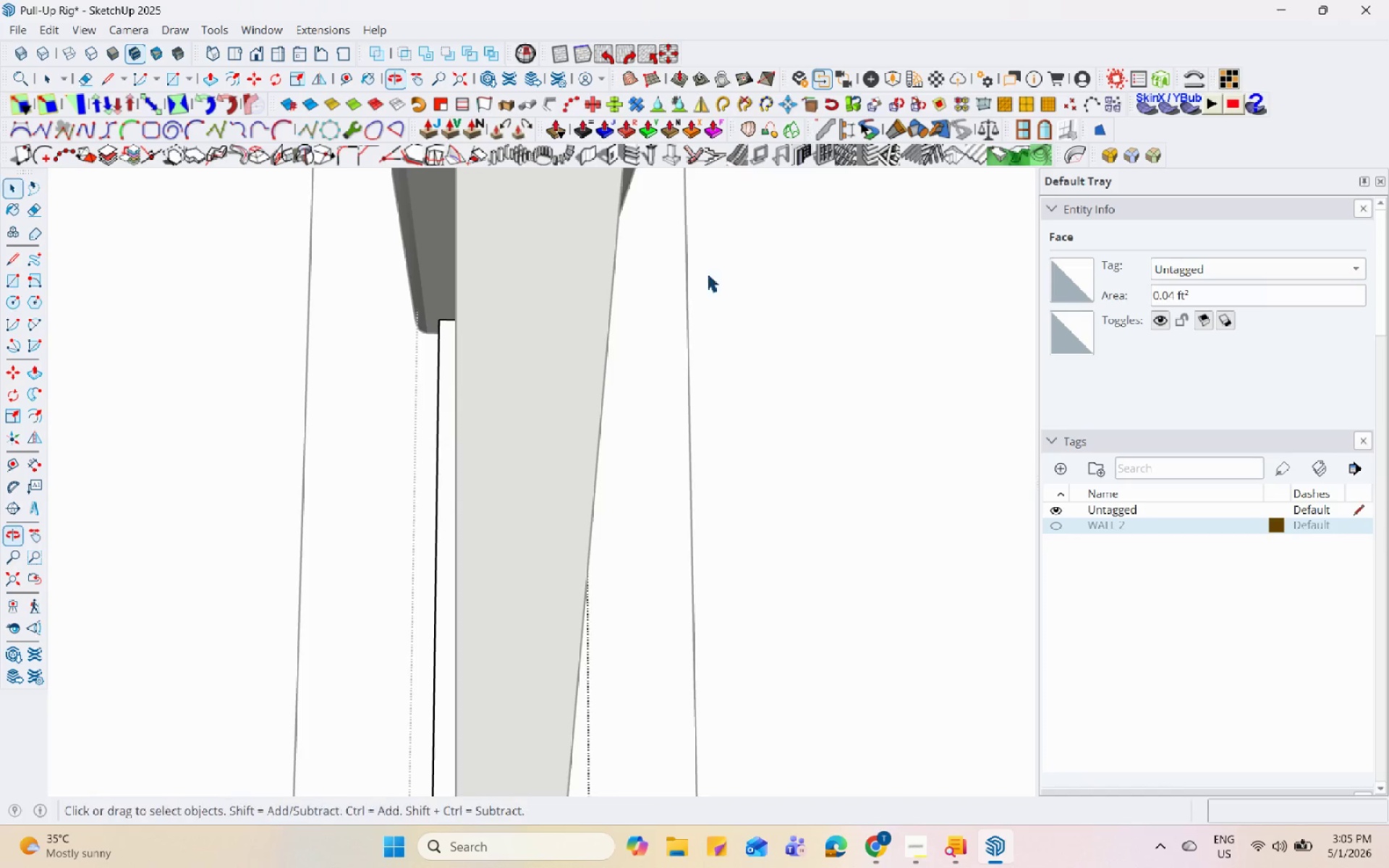 
scroll: coordinate [666, 295], scroll_direction: down, amount: 7.0
 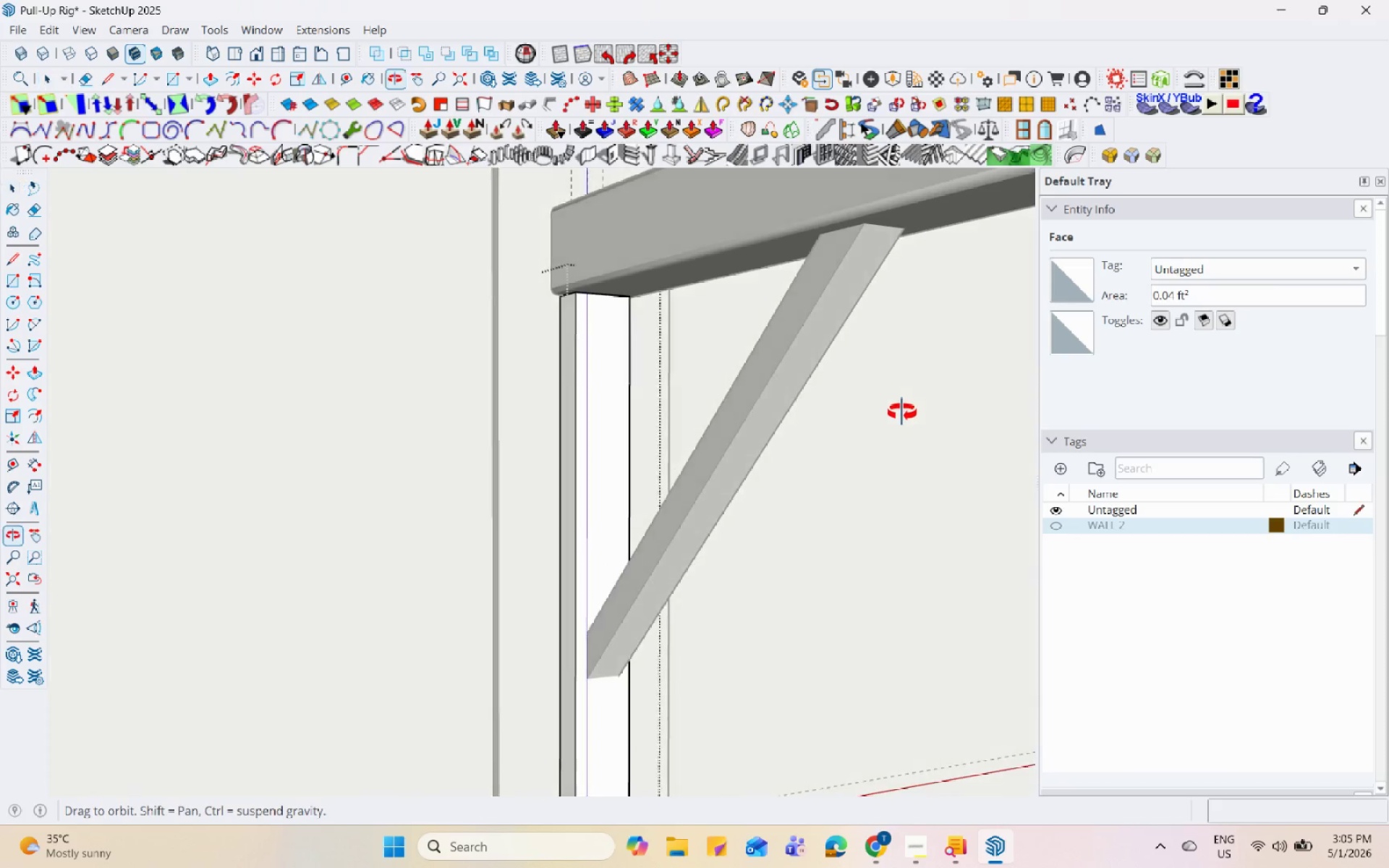 
key(Escape)
 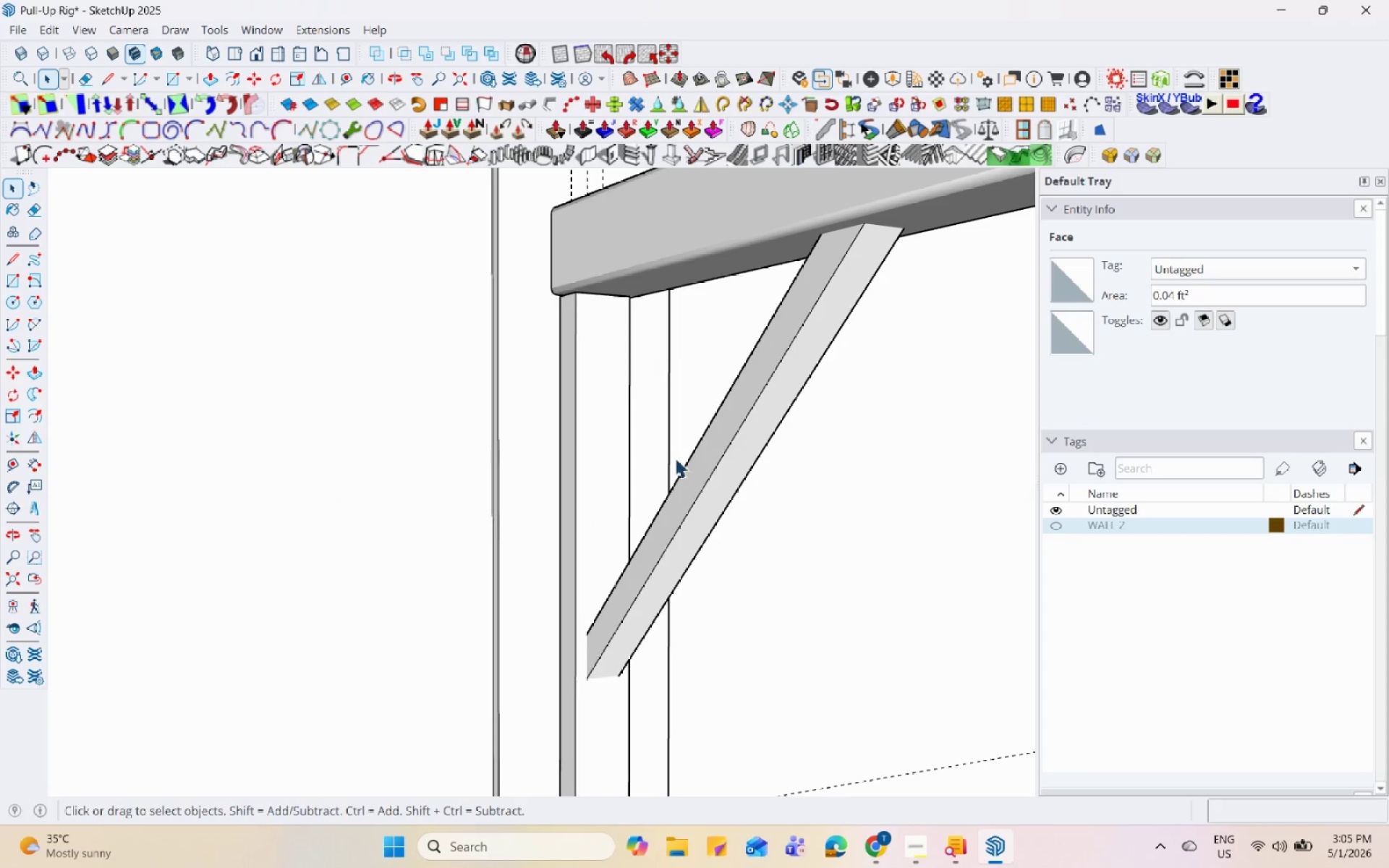 
left_click([706, 480])
 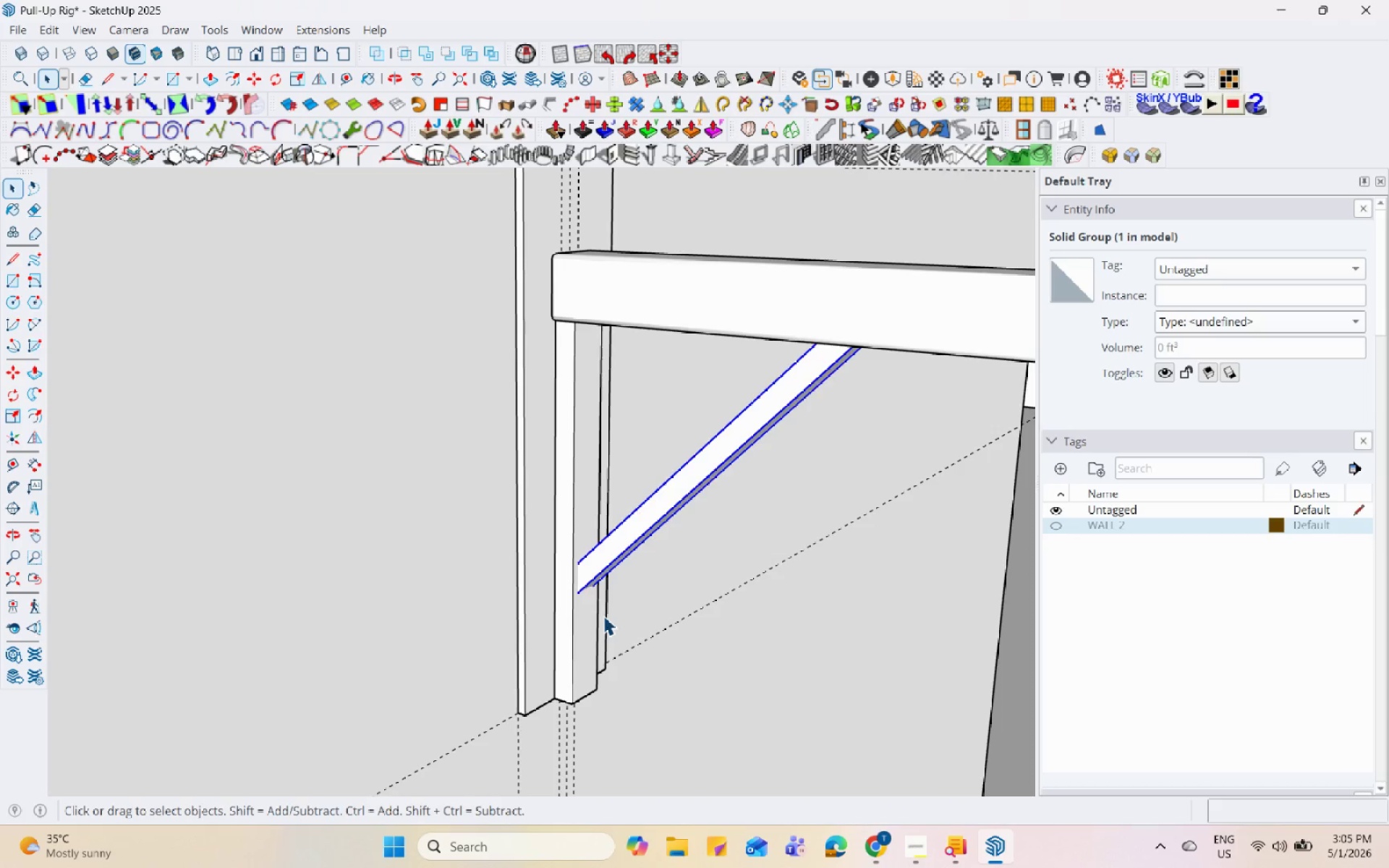 
scroll: coordinate [675, 459], scroll_direction: down, amount: 3.0
 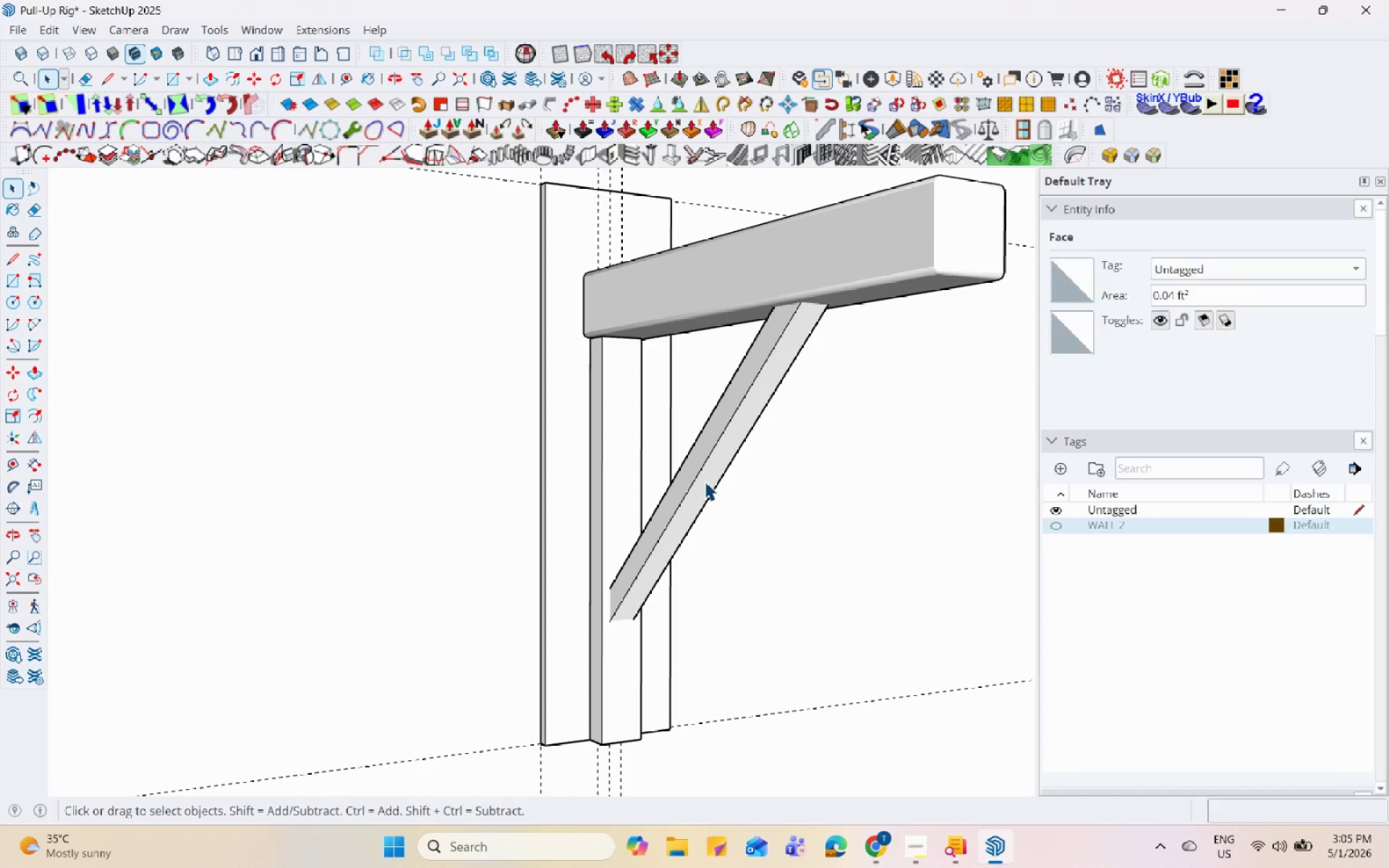 
key(S)
 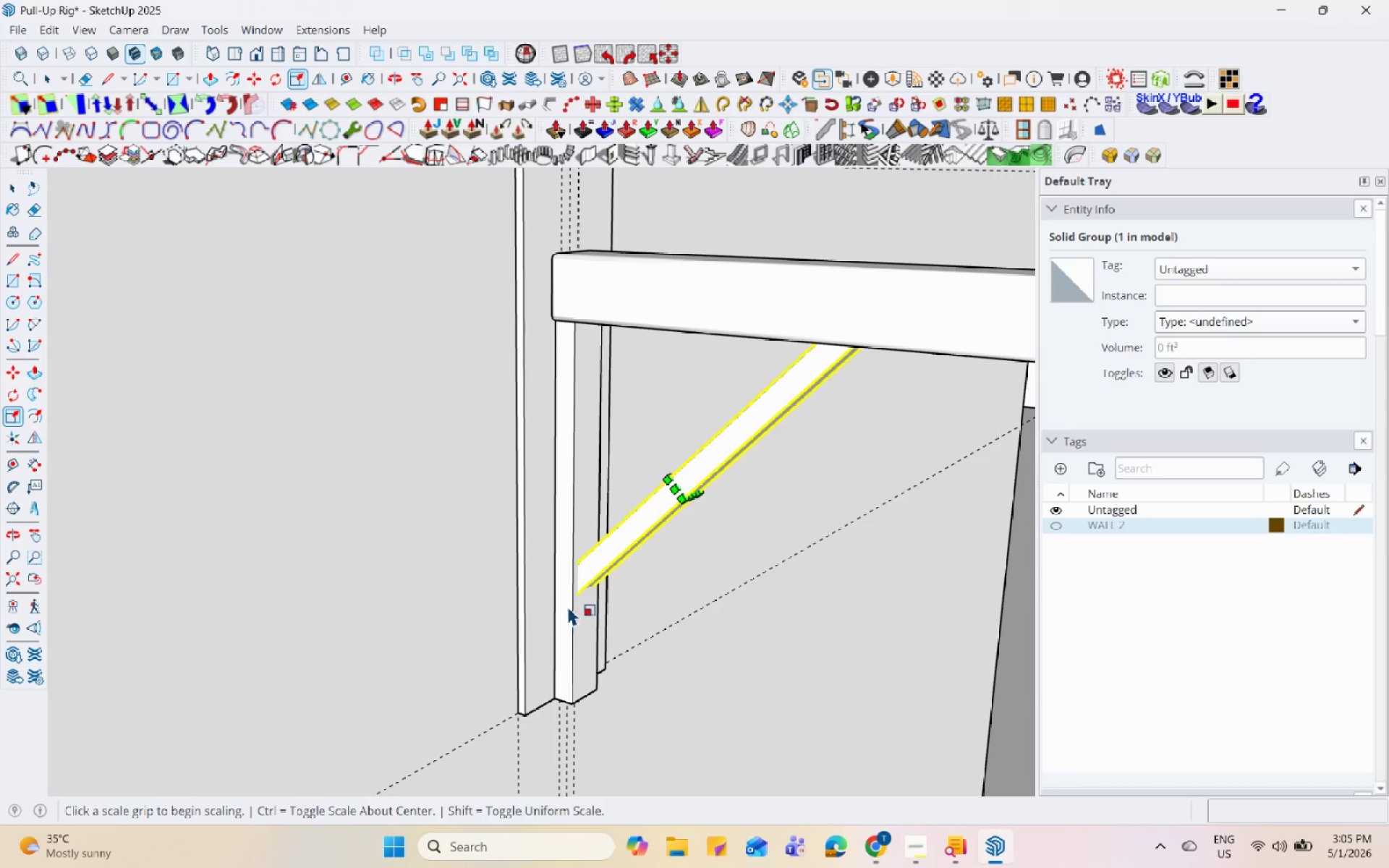 
key(Space)
 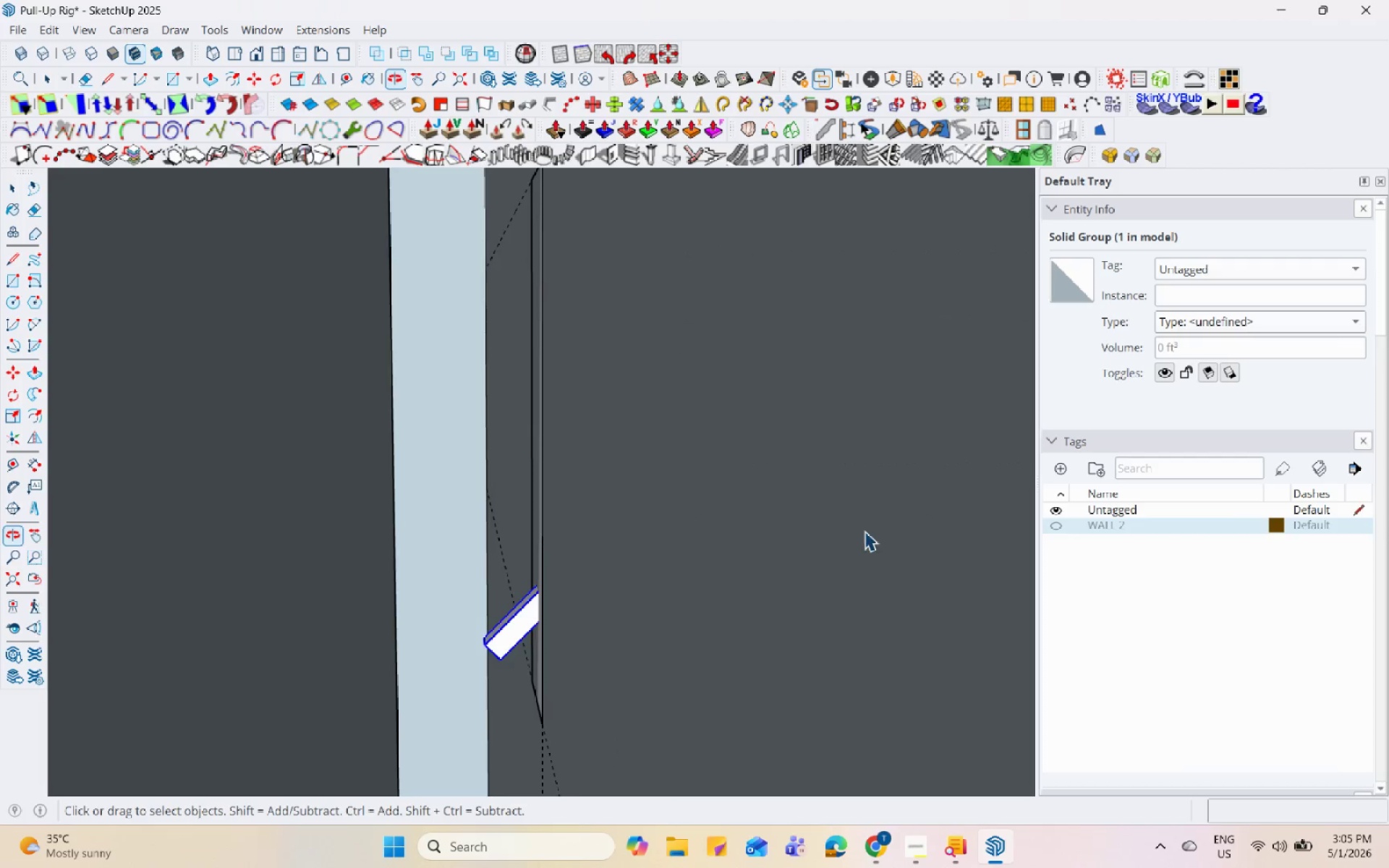 
scroll: coordinate [535, 587], scroll_direction: down, amount: 1.0
 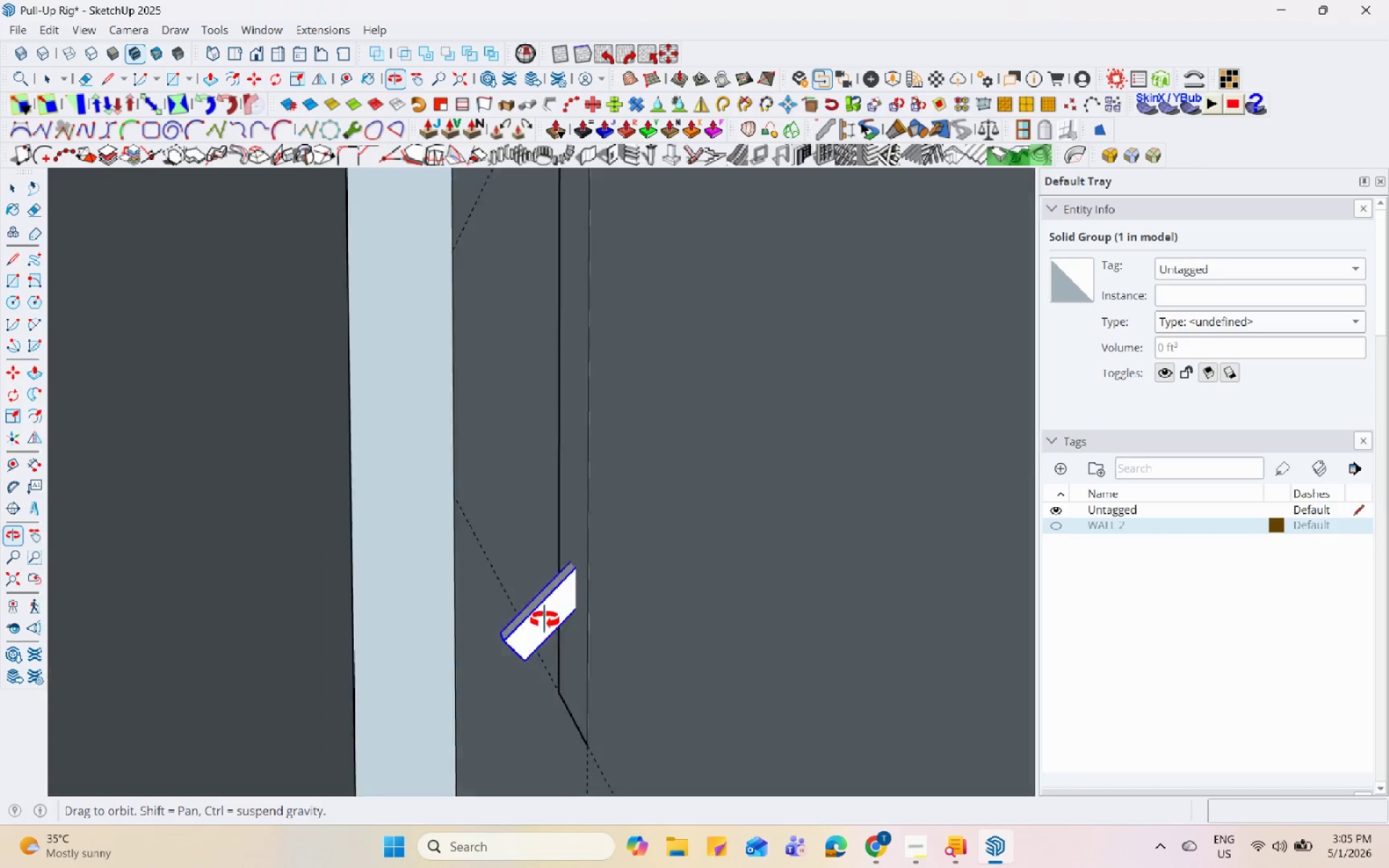 
scroll: coordinate [515, 646], scroll_direction: up, amount: 8.0
 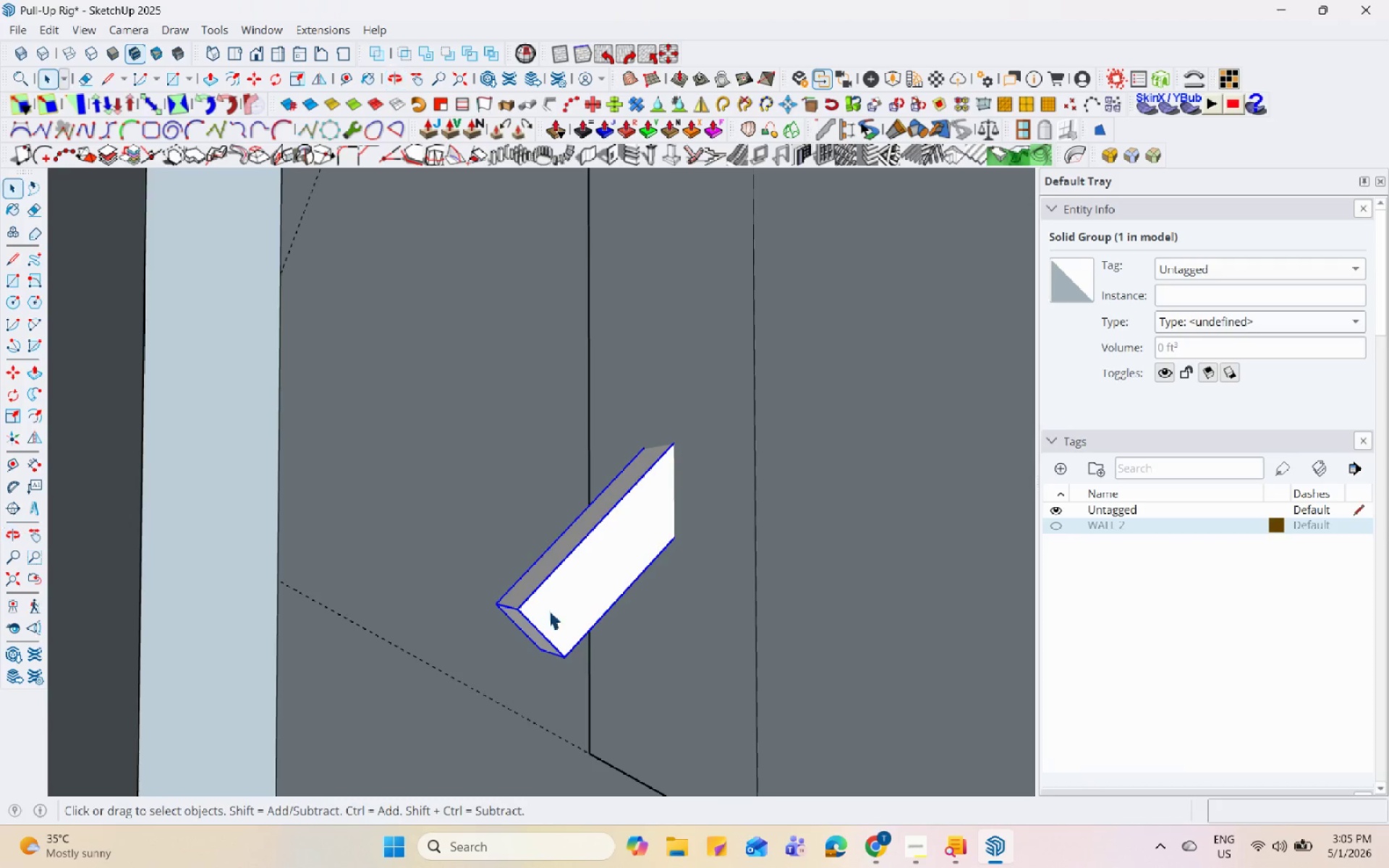 
double_click([527, 631])
 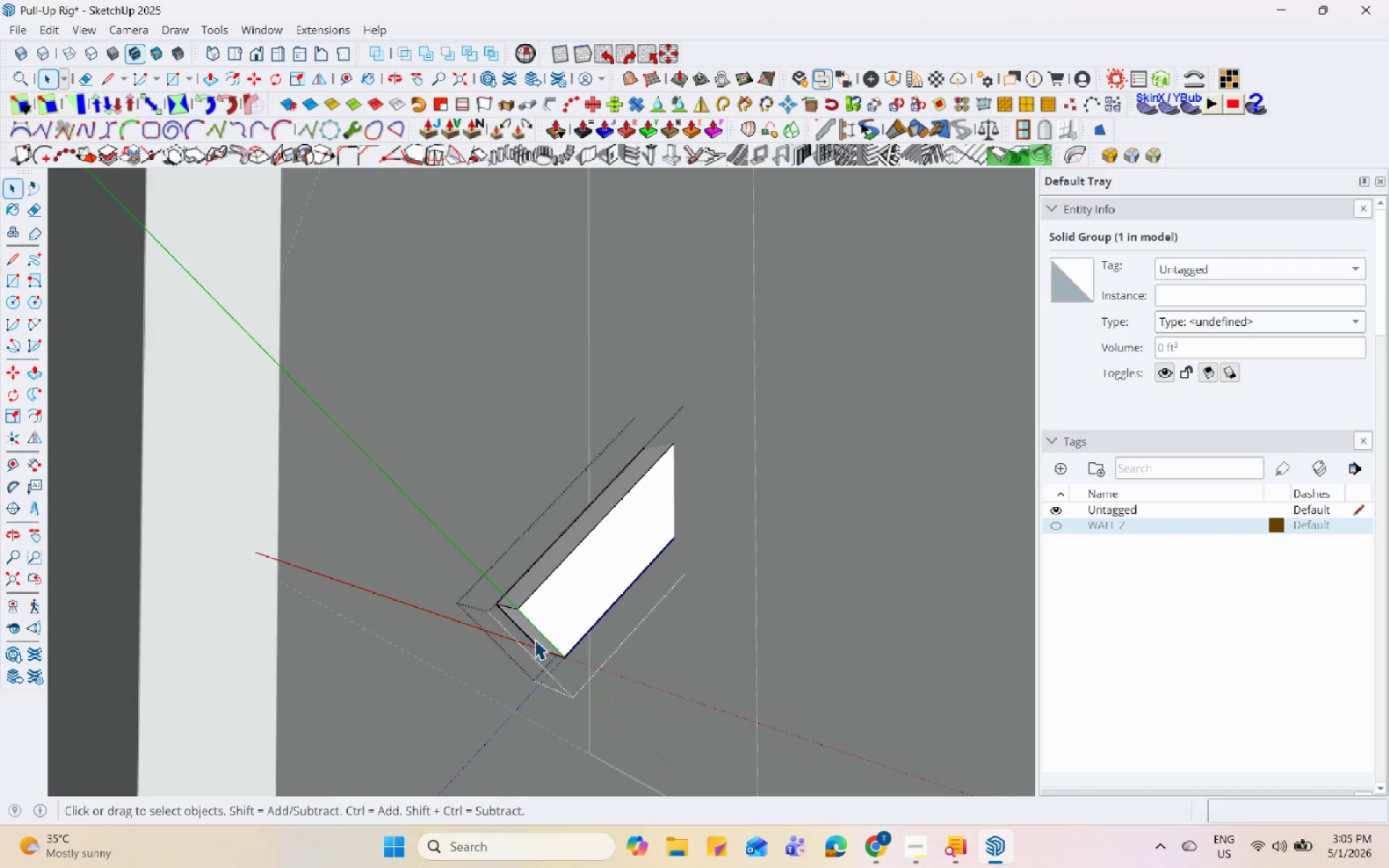 
triple_click([543, 649])
 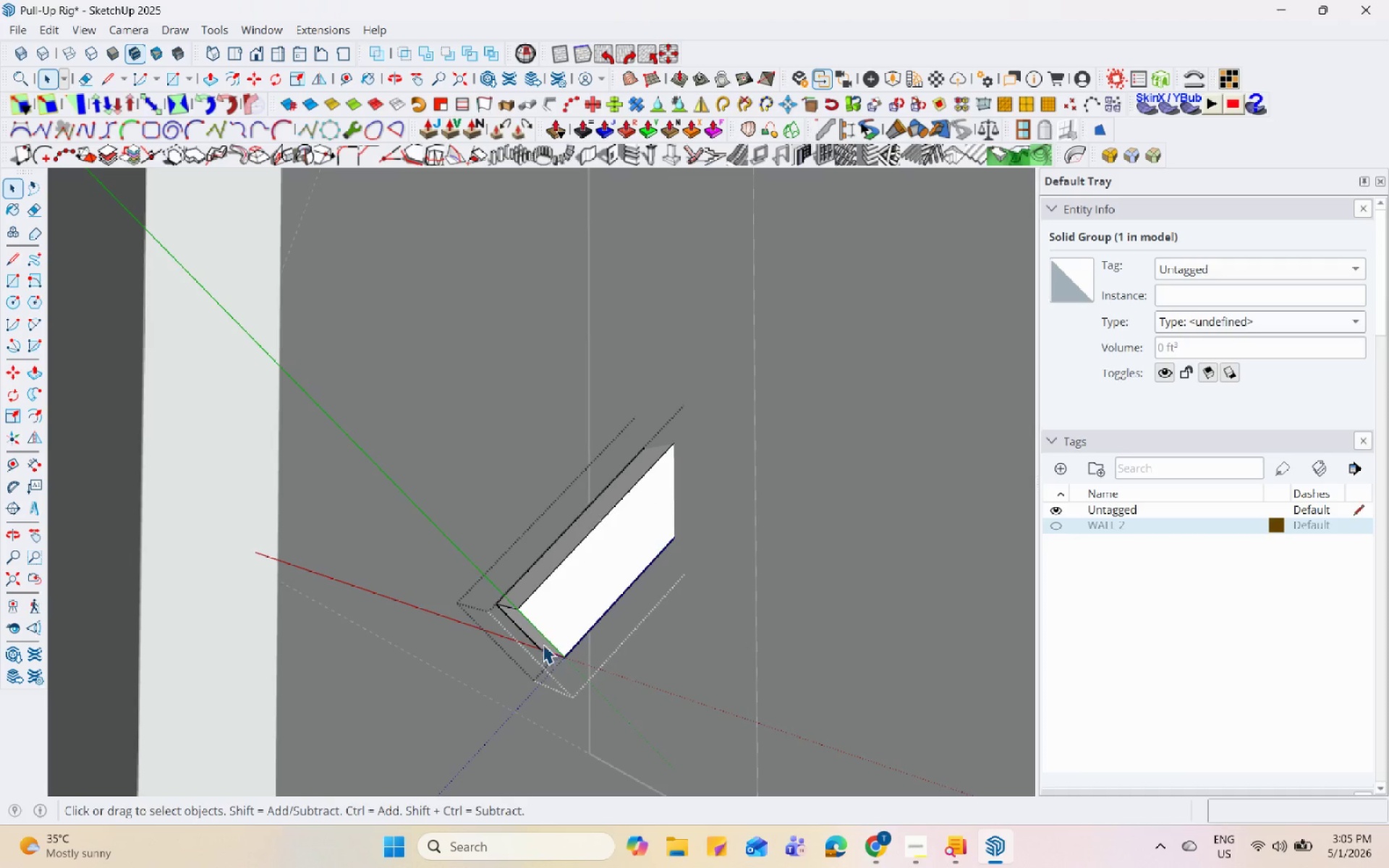 
triple_click([543, 636])
 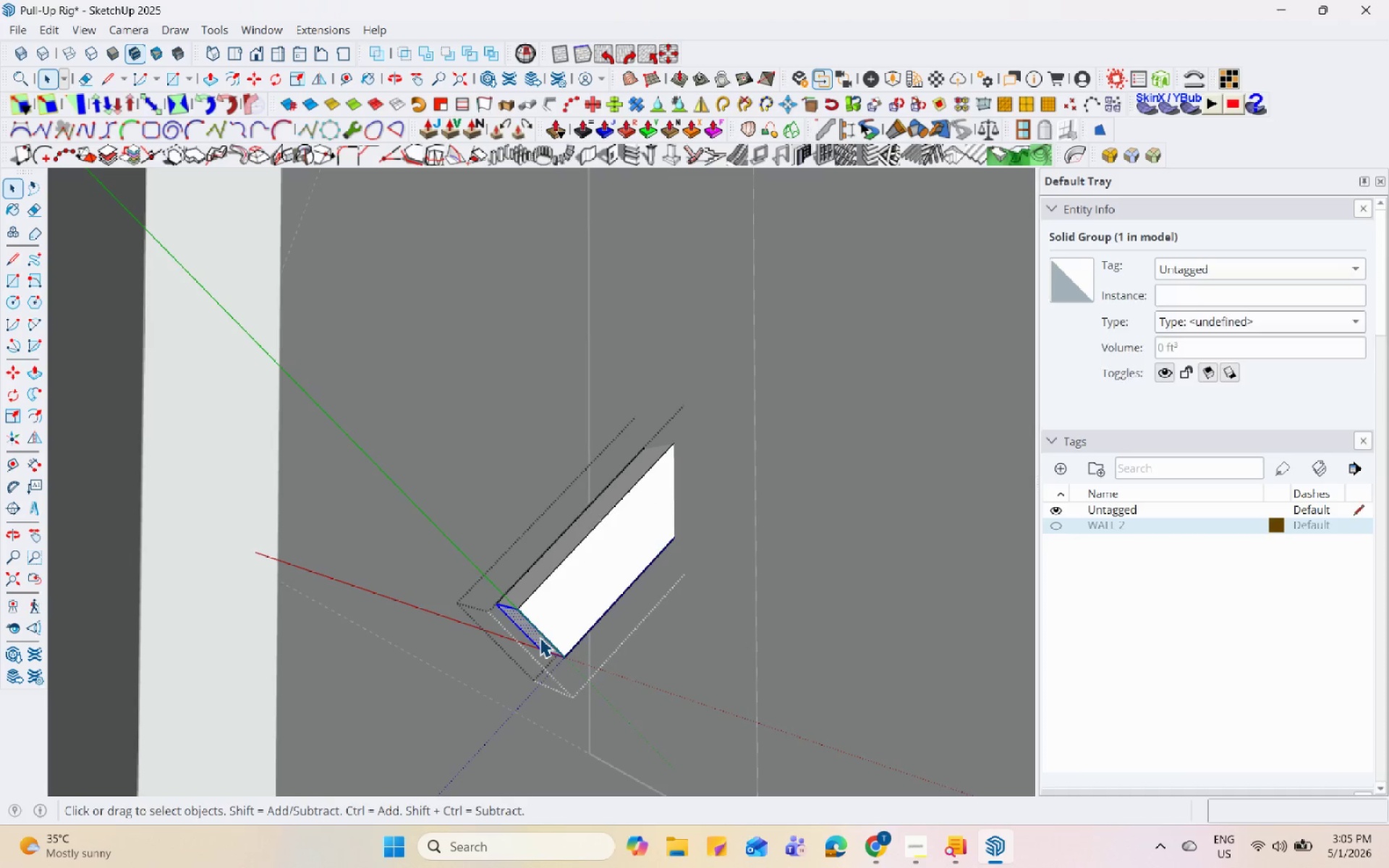 
left_click([539, 637])
 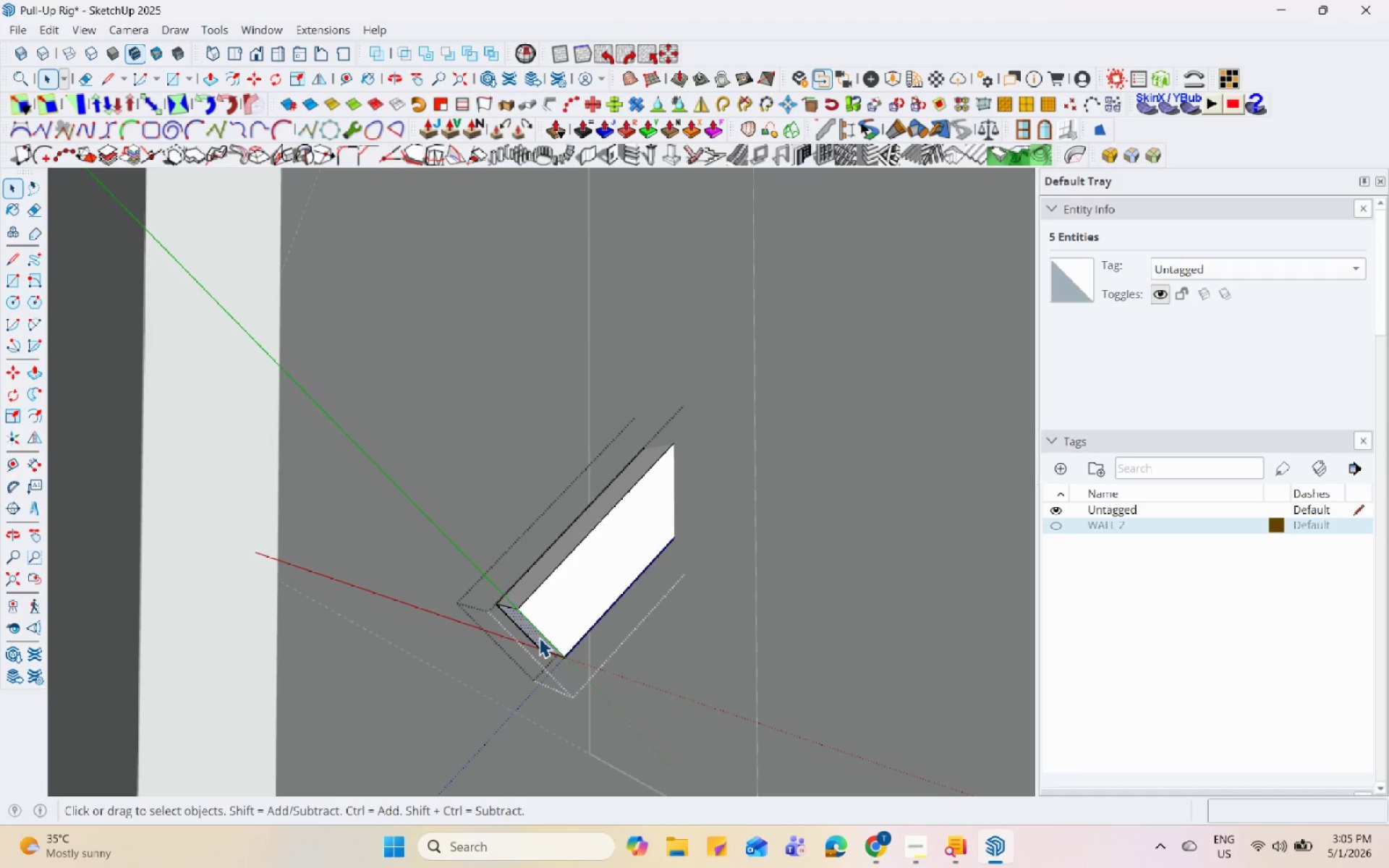 
key(P)
 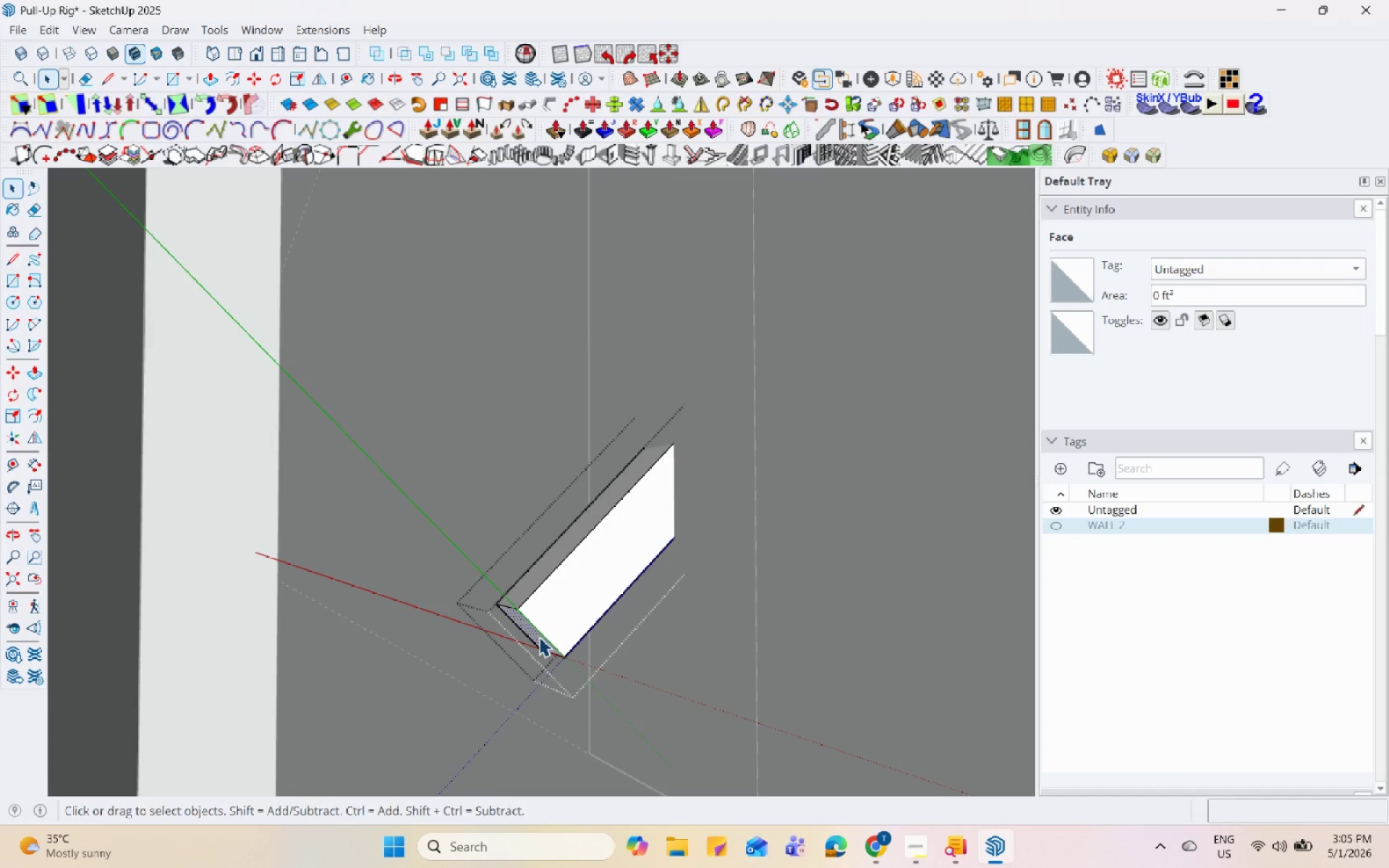 
left_click([539, 637])
 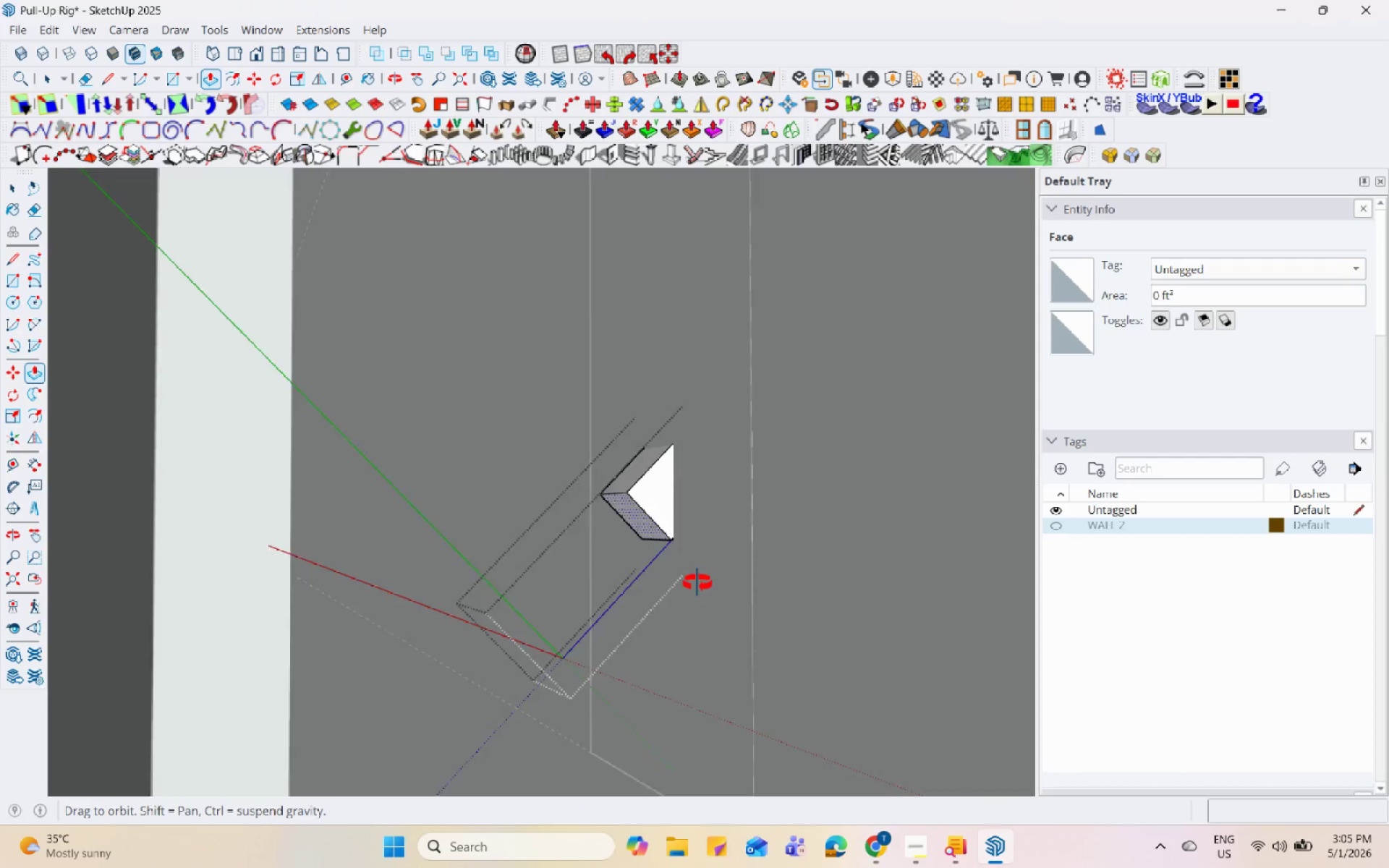 
scroll: coordinate [375, 650], scroll_direction: down, amount: 4.0
 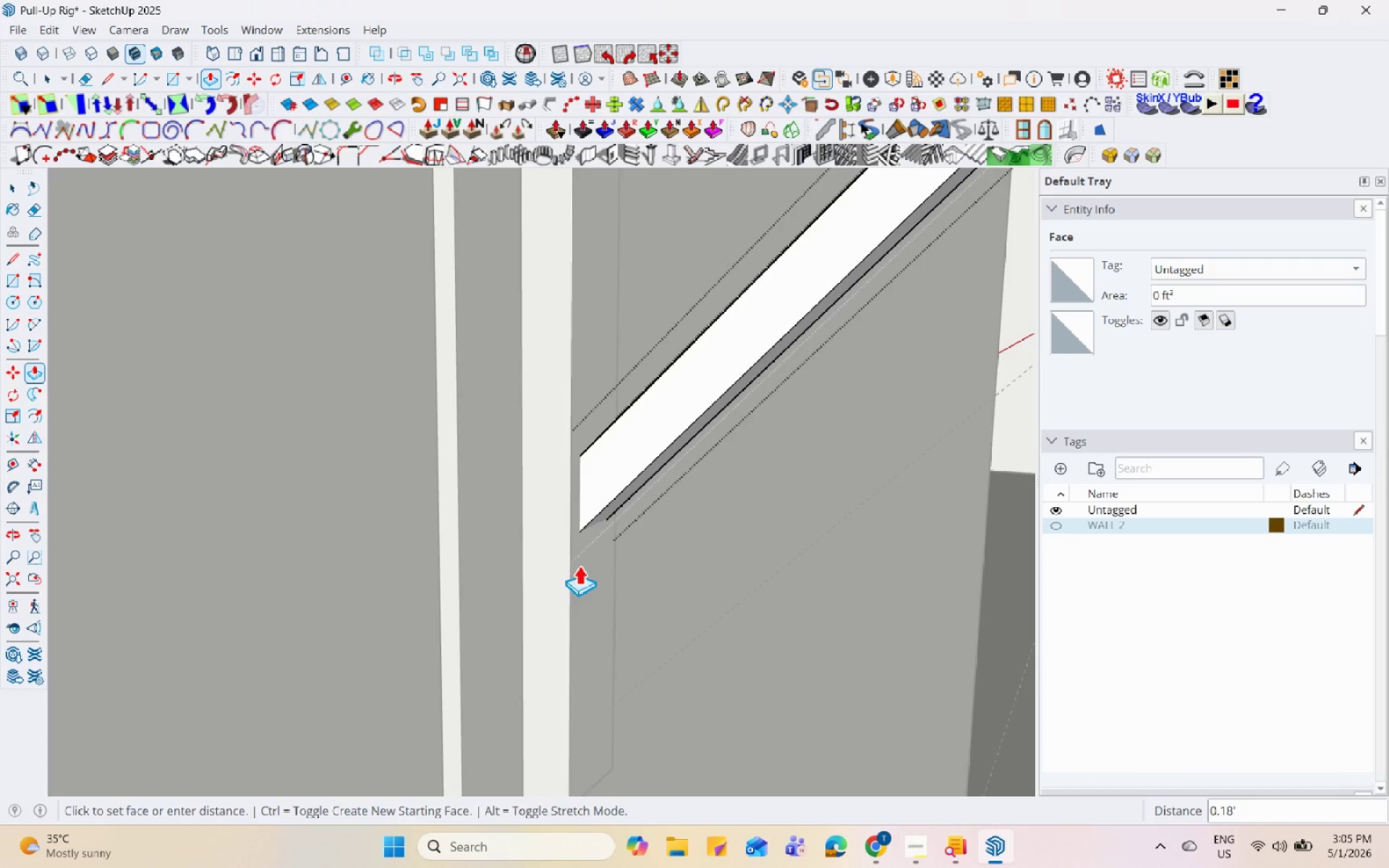 
left_click([571, 566])
 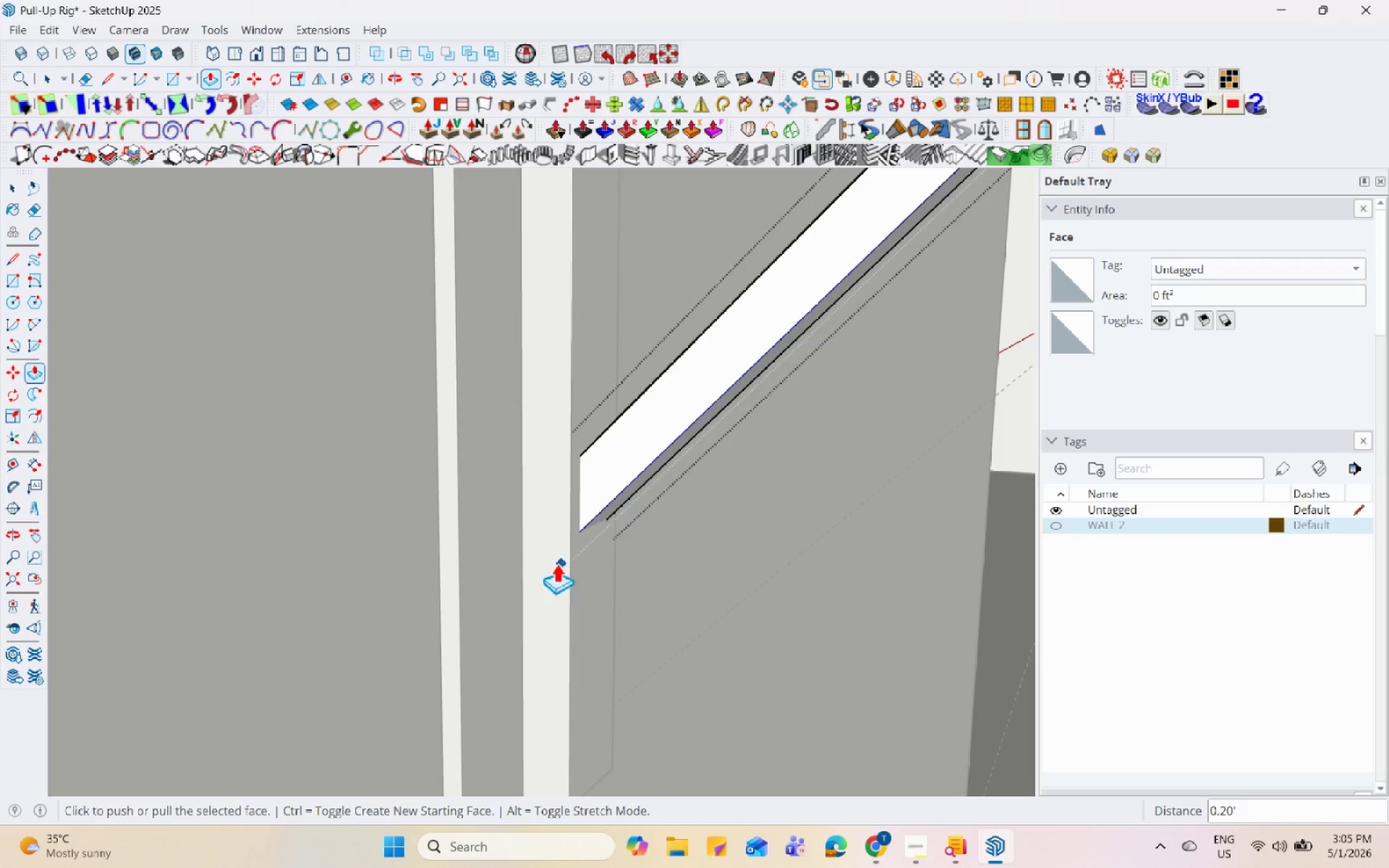 
key(Space)
 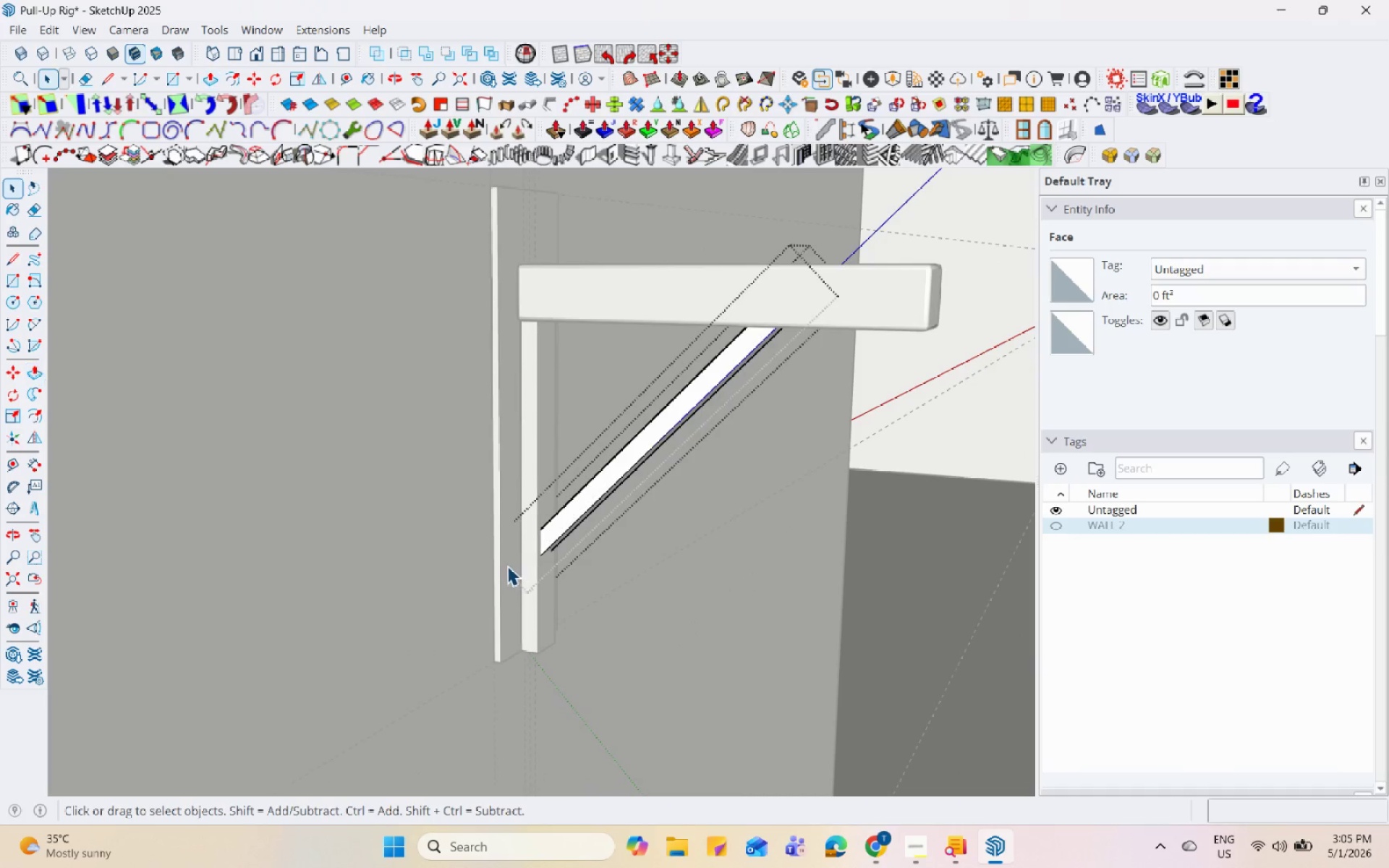 
key(Escape)
 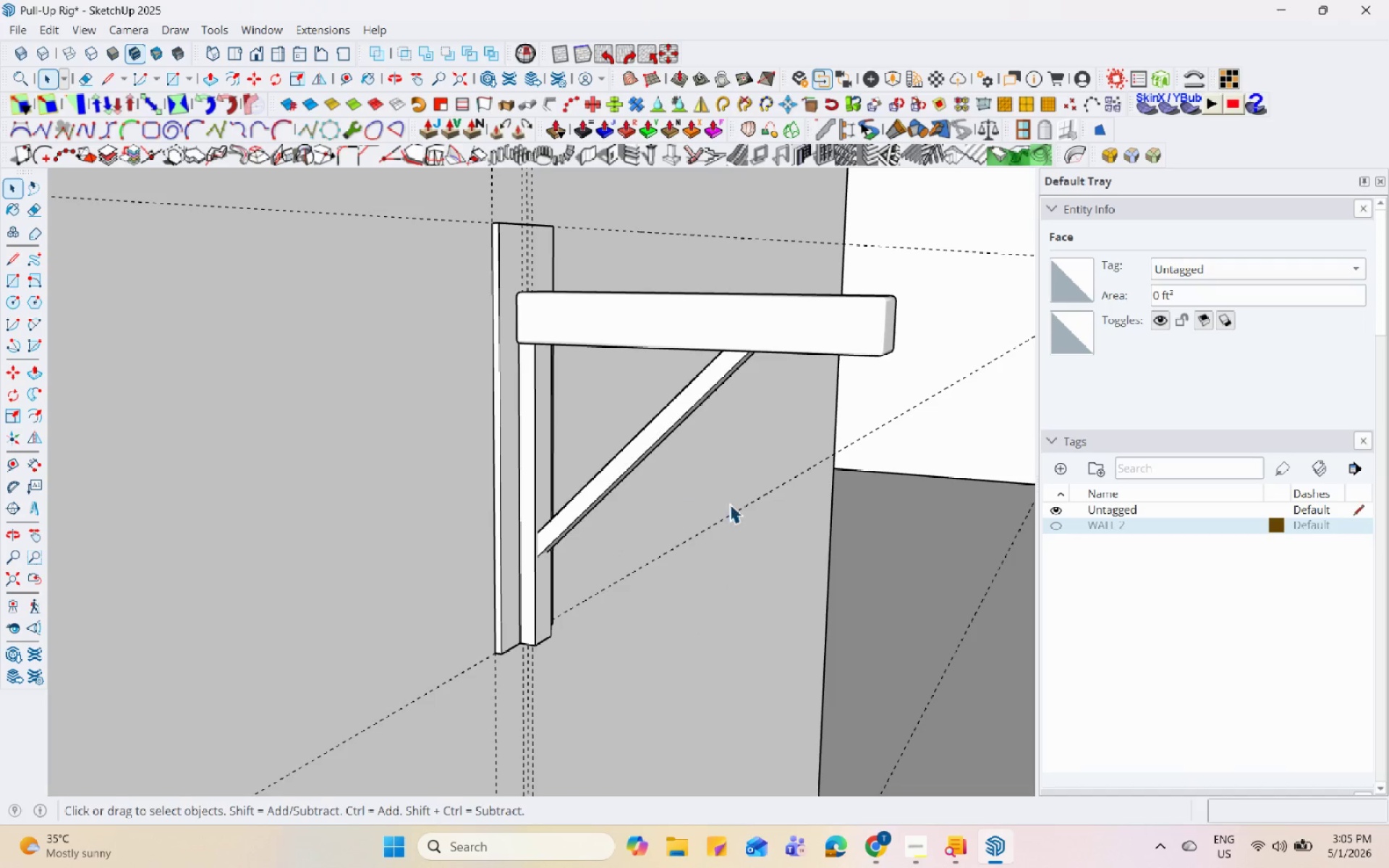 
key(Escape)
 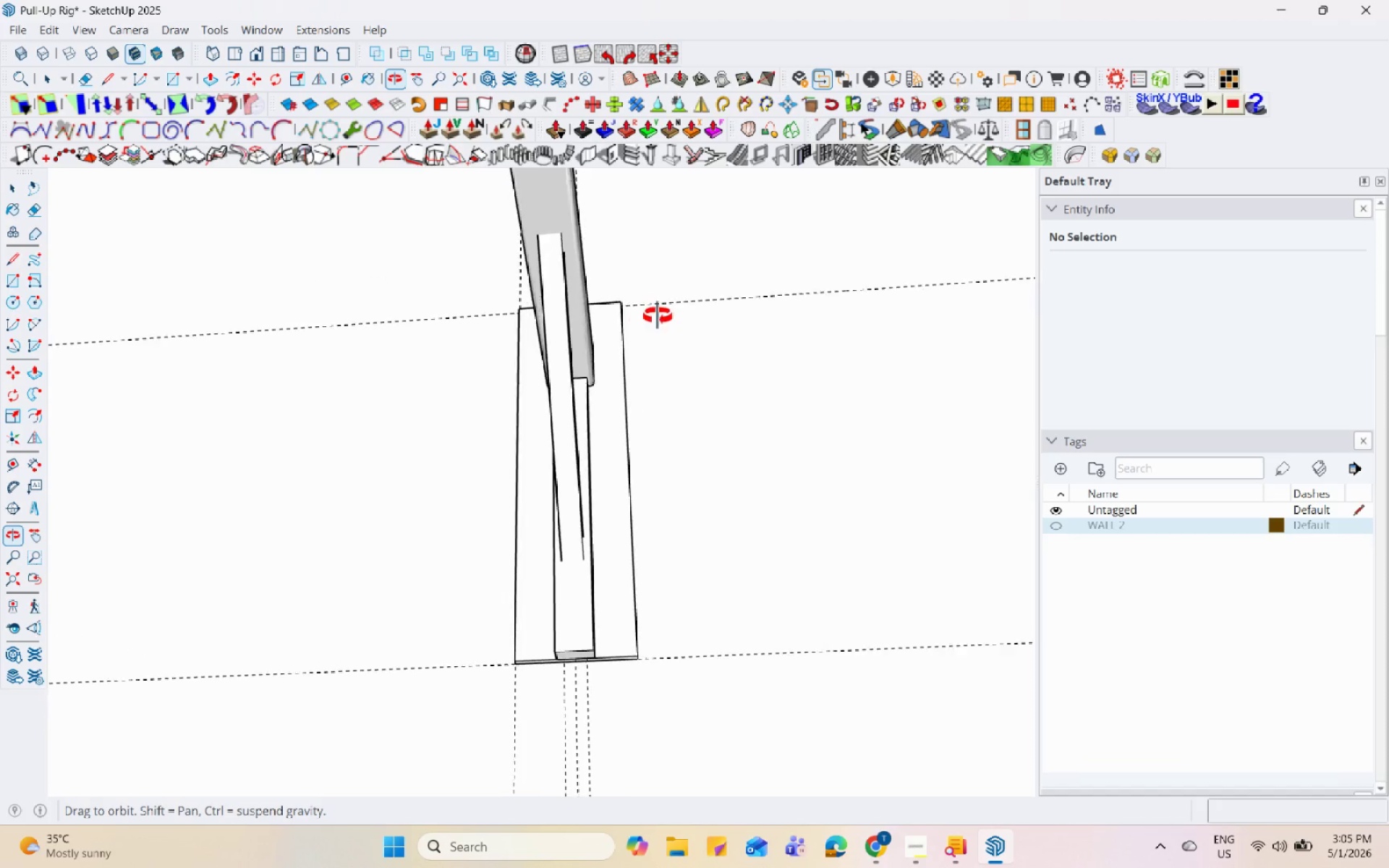 
scroll: coordinate [507, 566], scroll_direction: down, amount: 12.0
 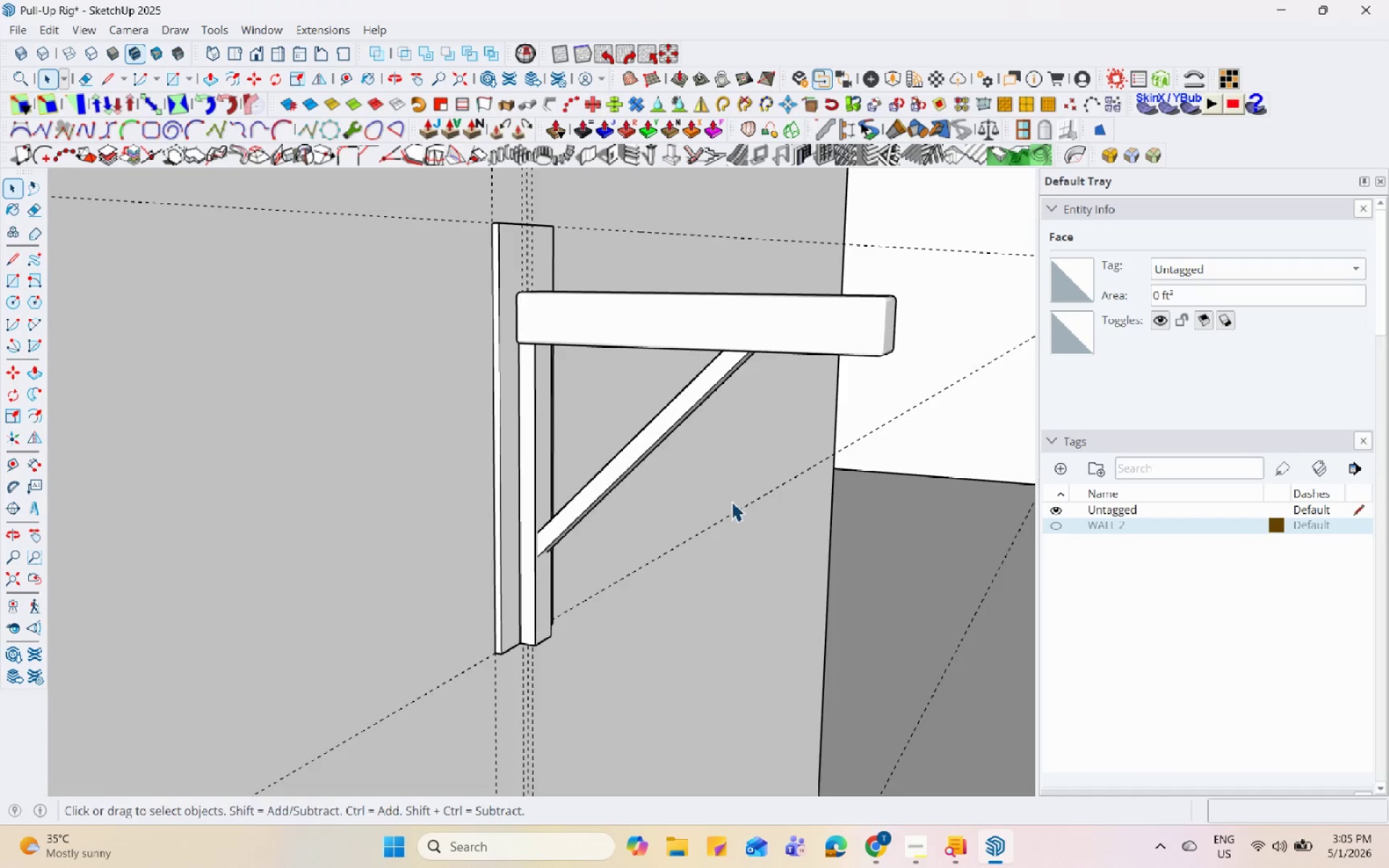 
double_click([525, 255])
 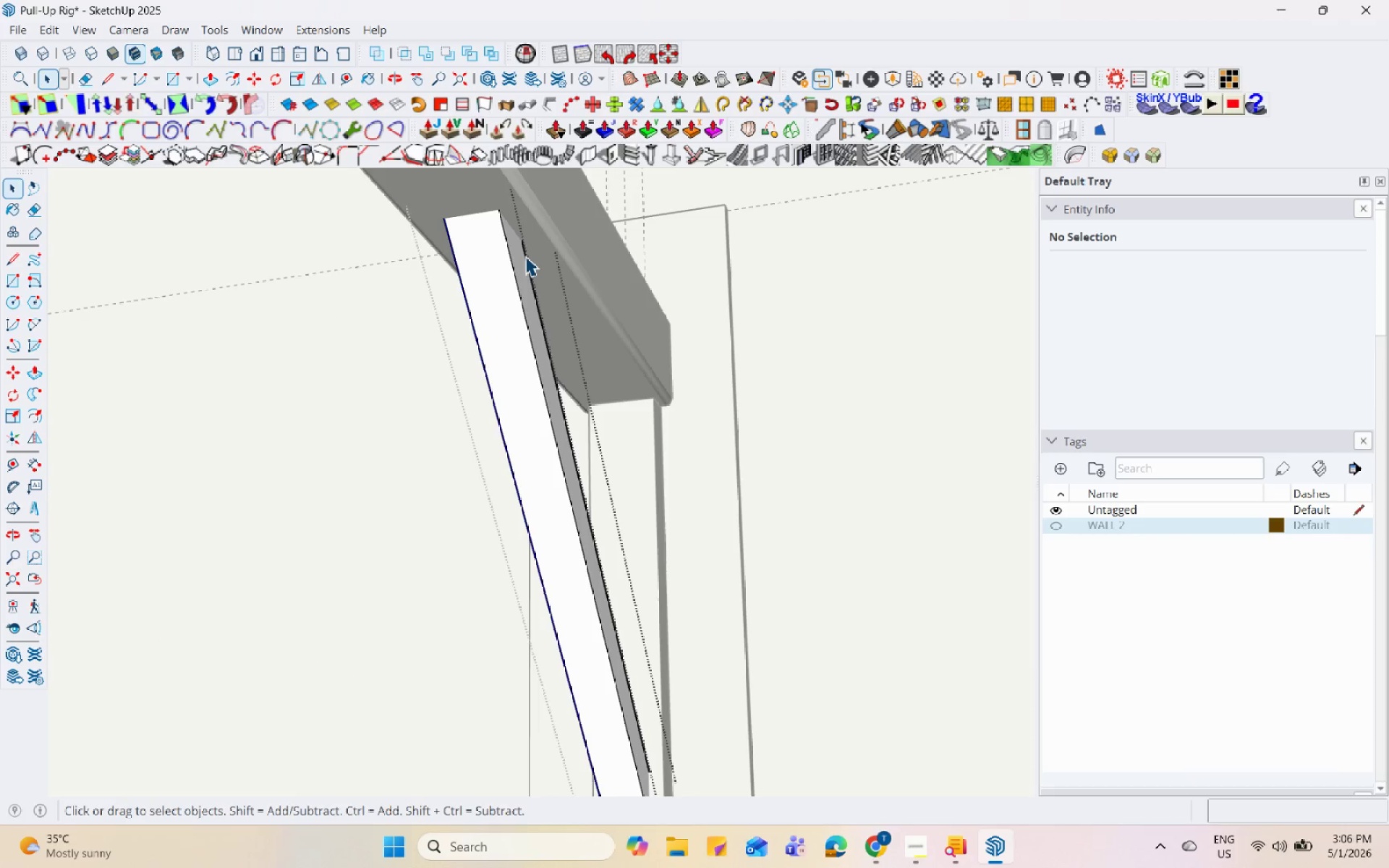 
scroll: coordinate [510, 280], scroll_direction: up, amount: 8.0
 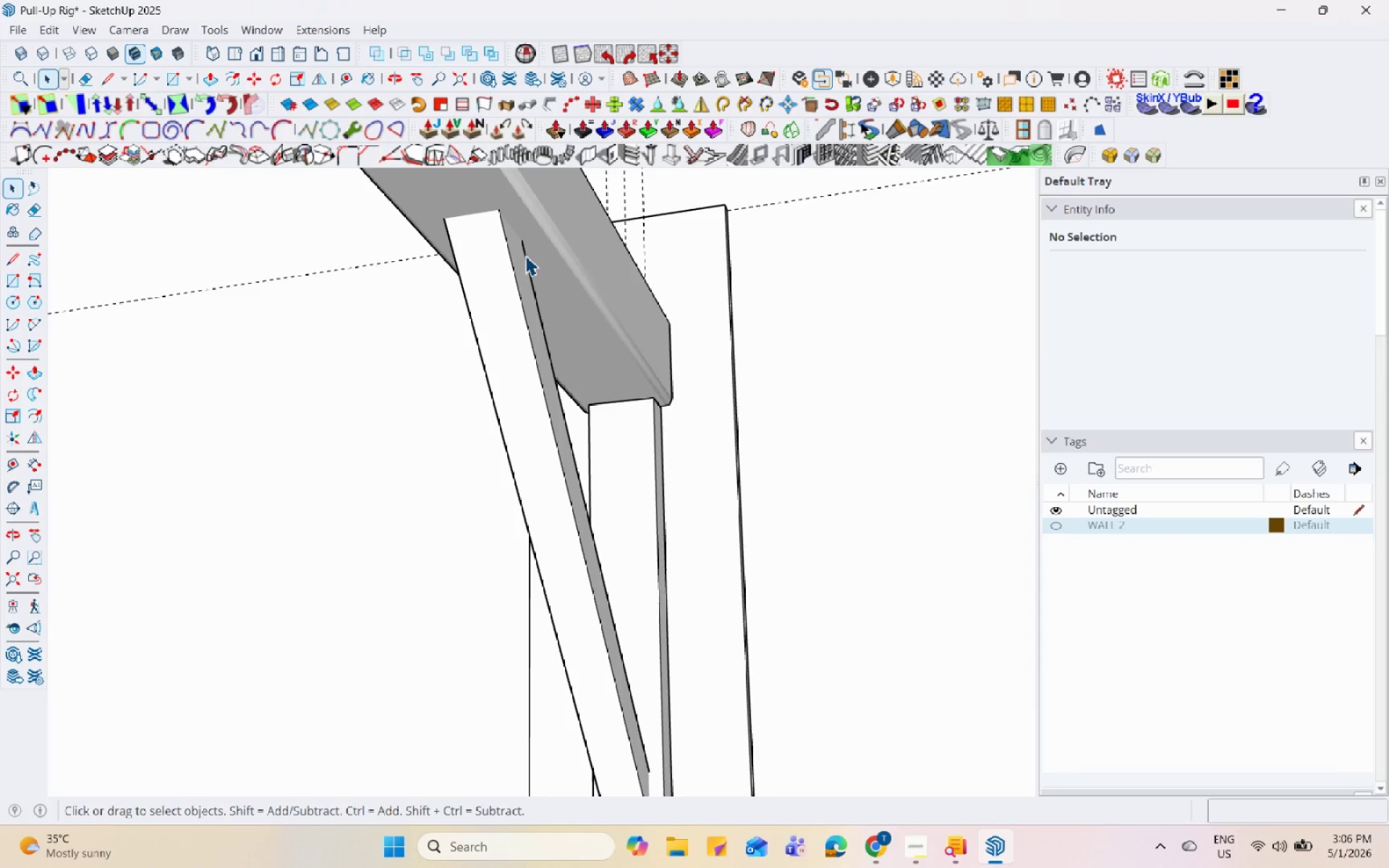 
triple_click([523, 258])
 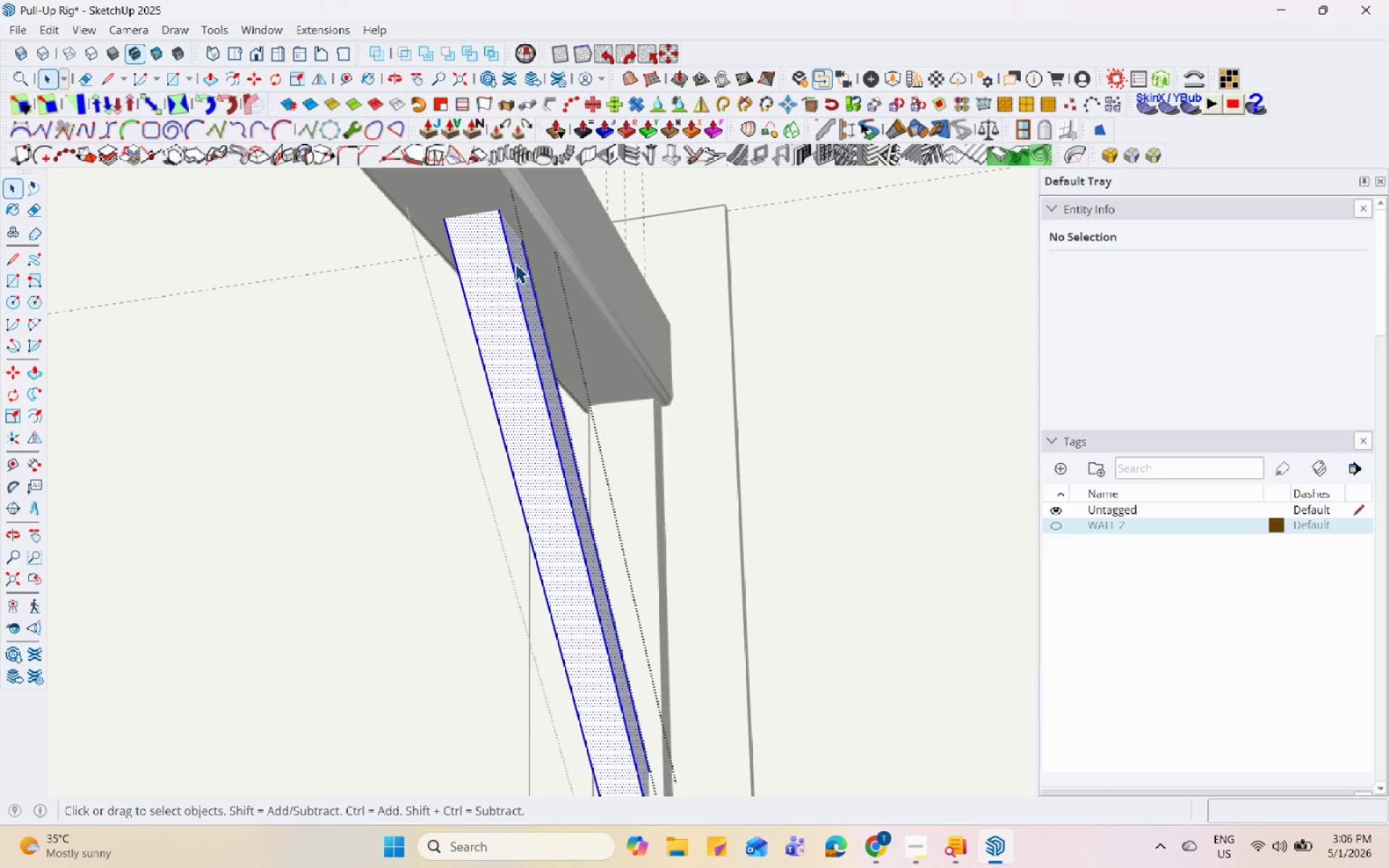 
triple_click([514, 256])
 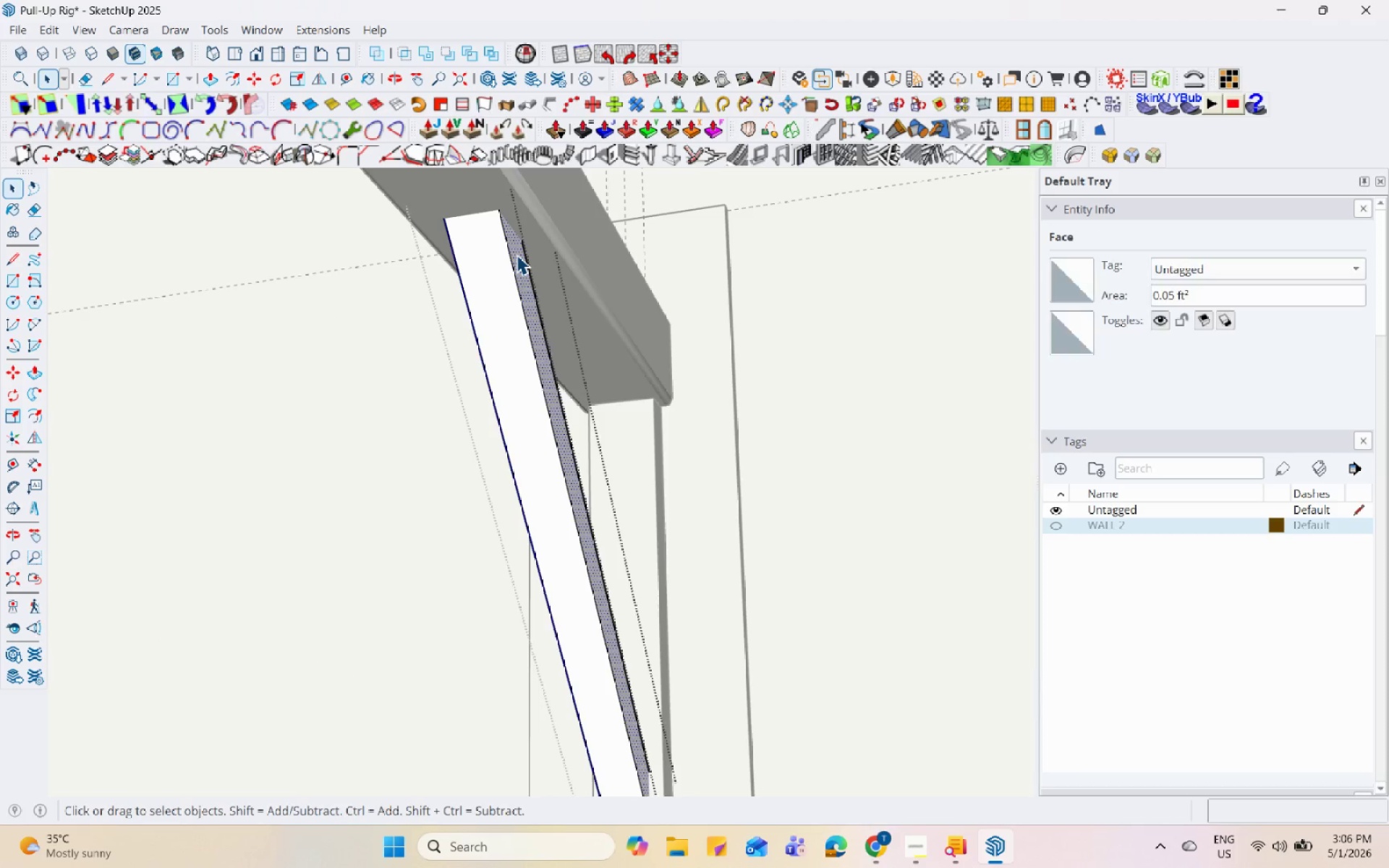 
key(P)
 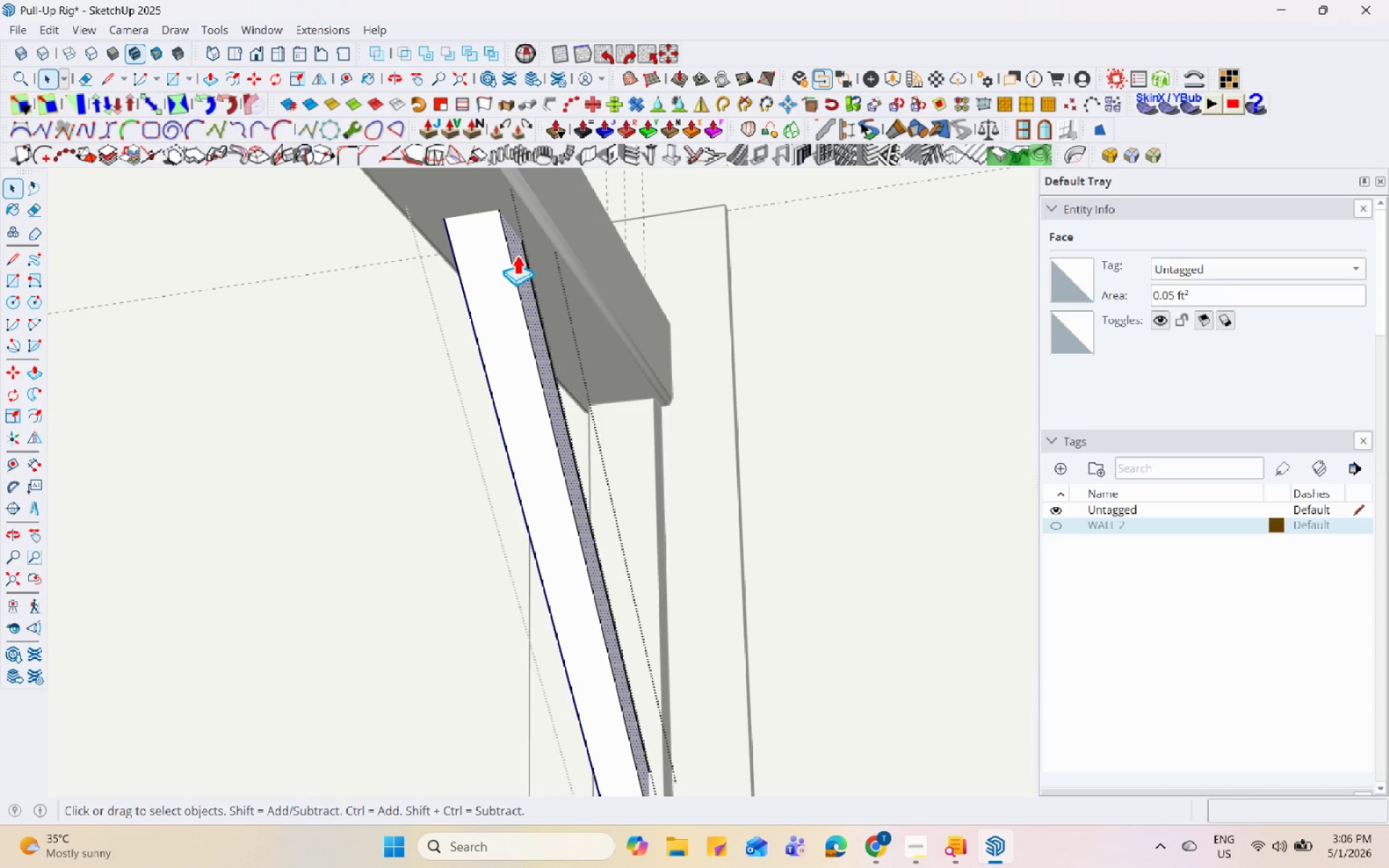 
left_click([517, 255])
 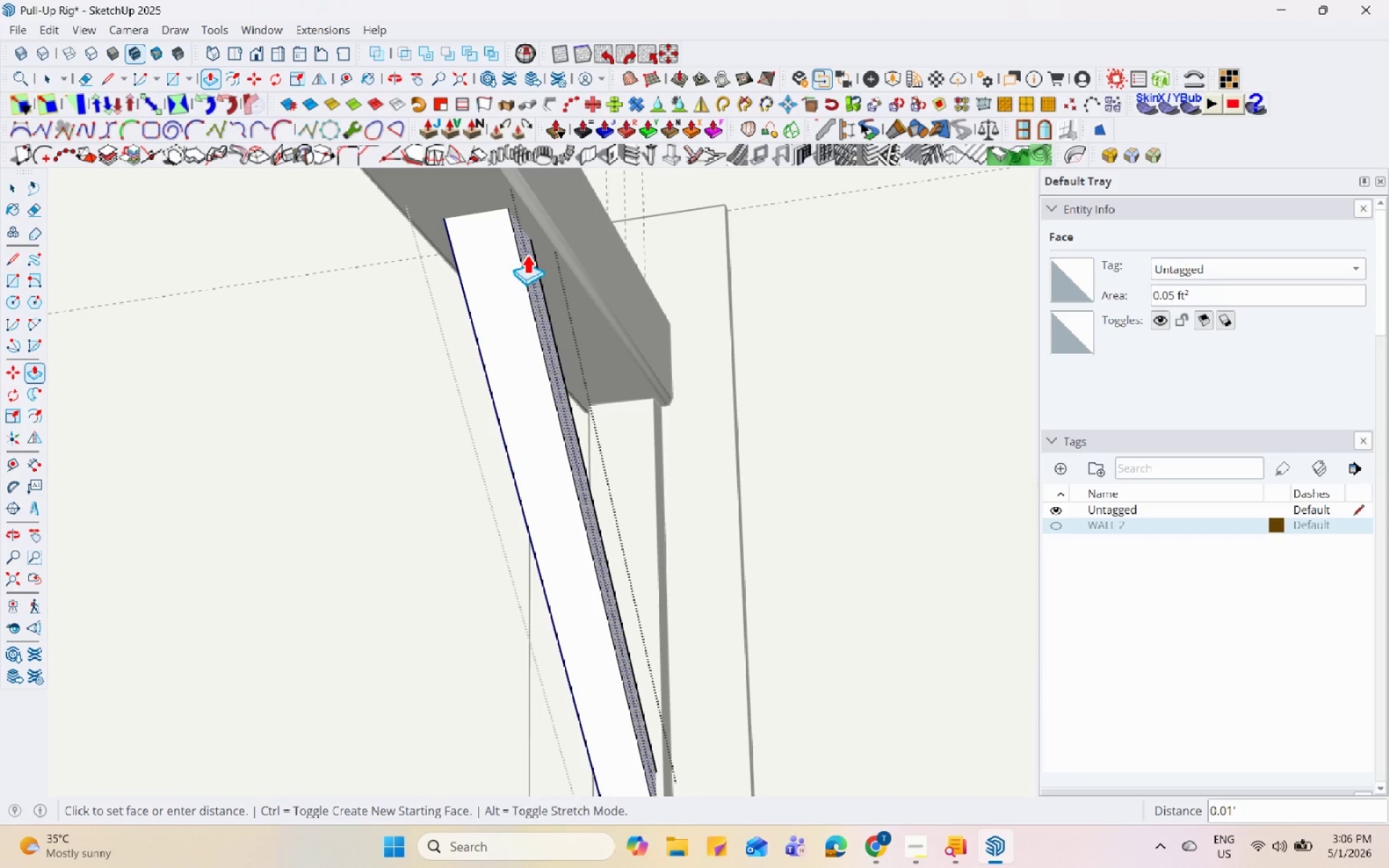 
left_click([527, 254])
 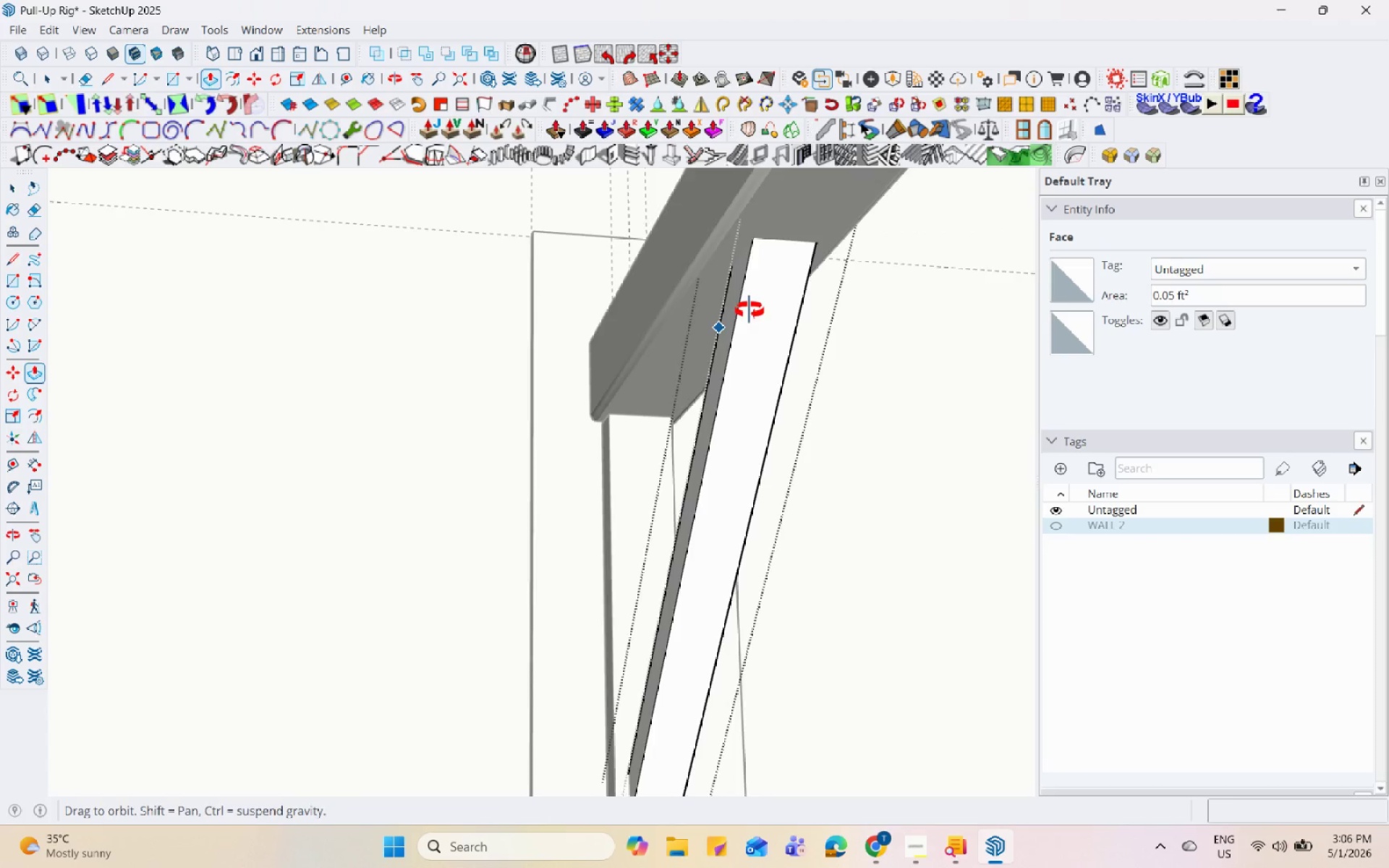 
key(Space)
 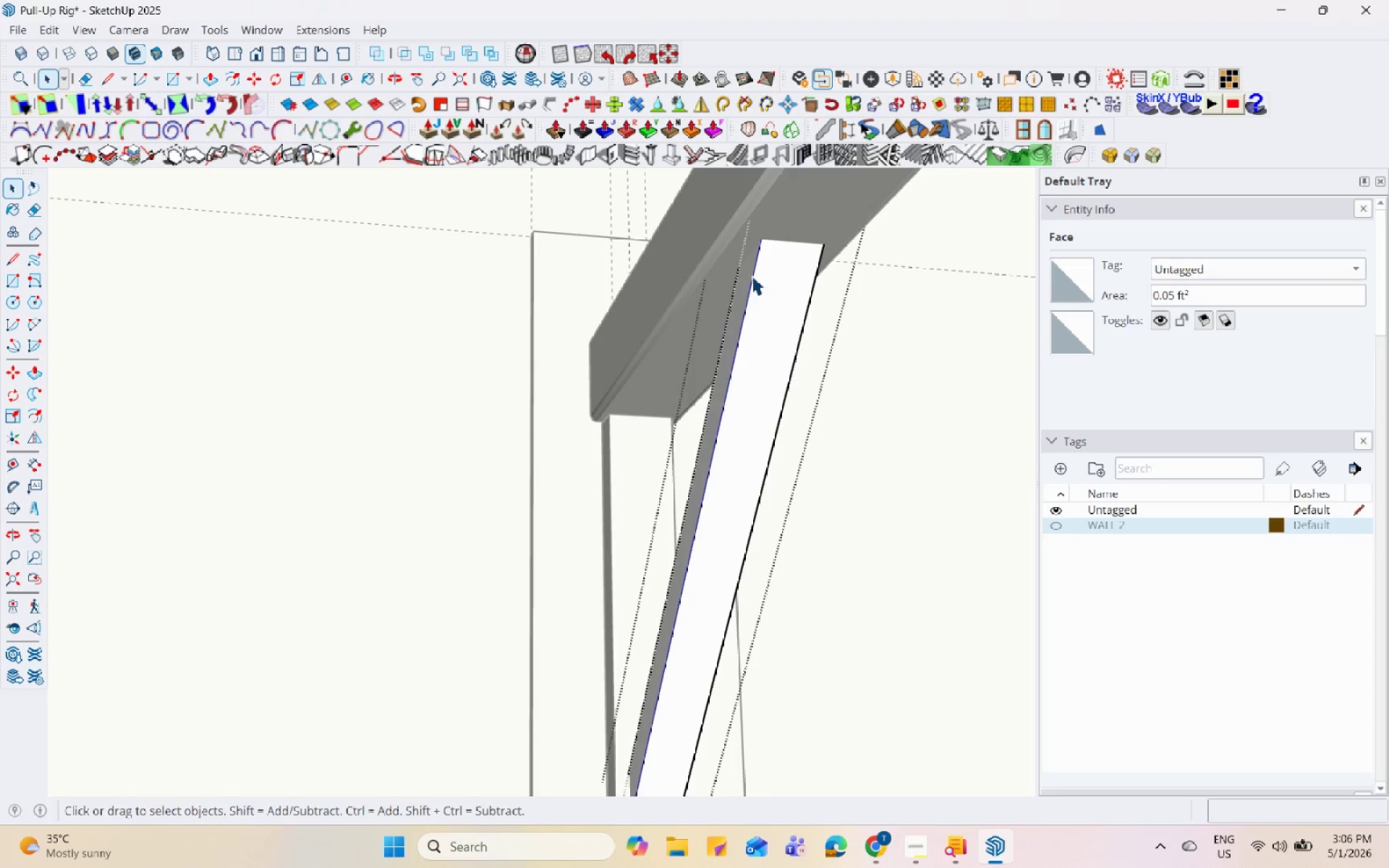 
left_click([747, 274])
 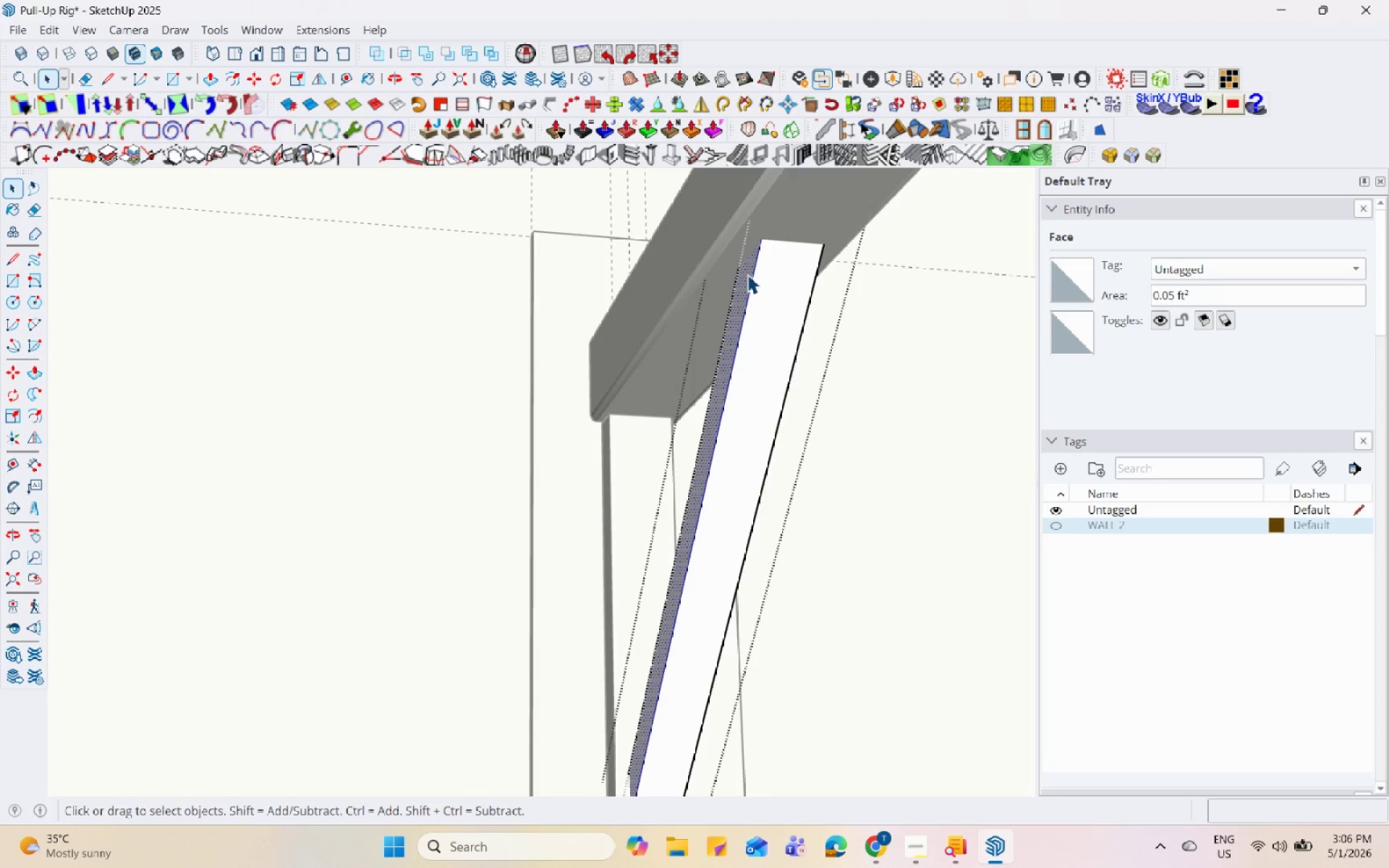 
key(P)
 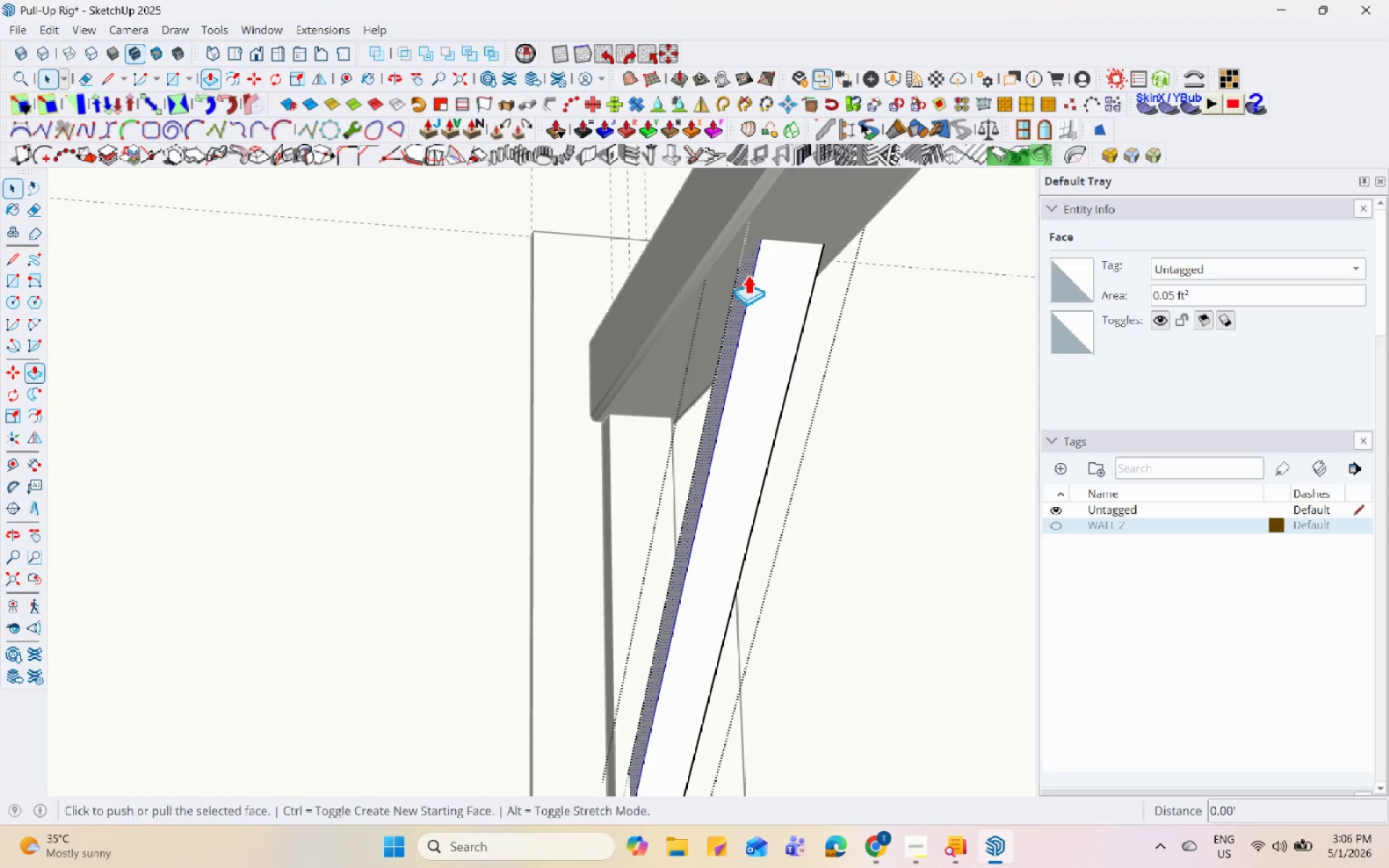 
left_click([747, 274])
 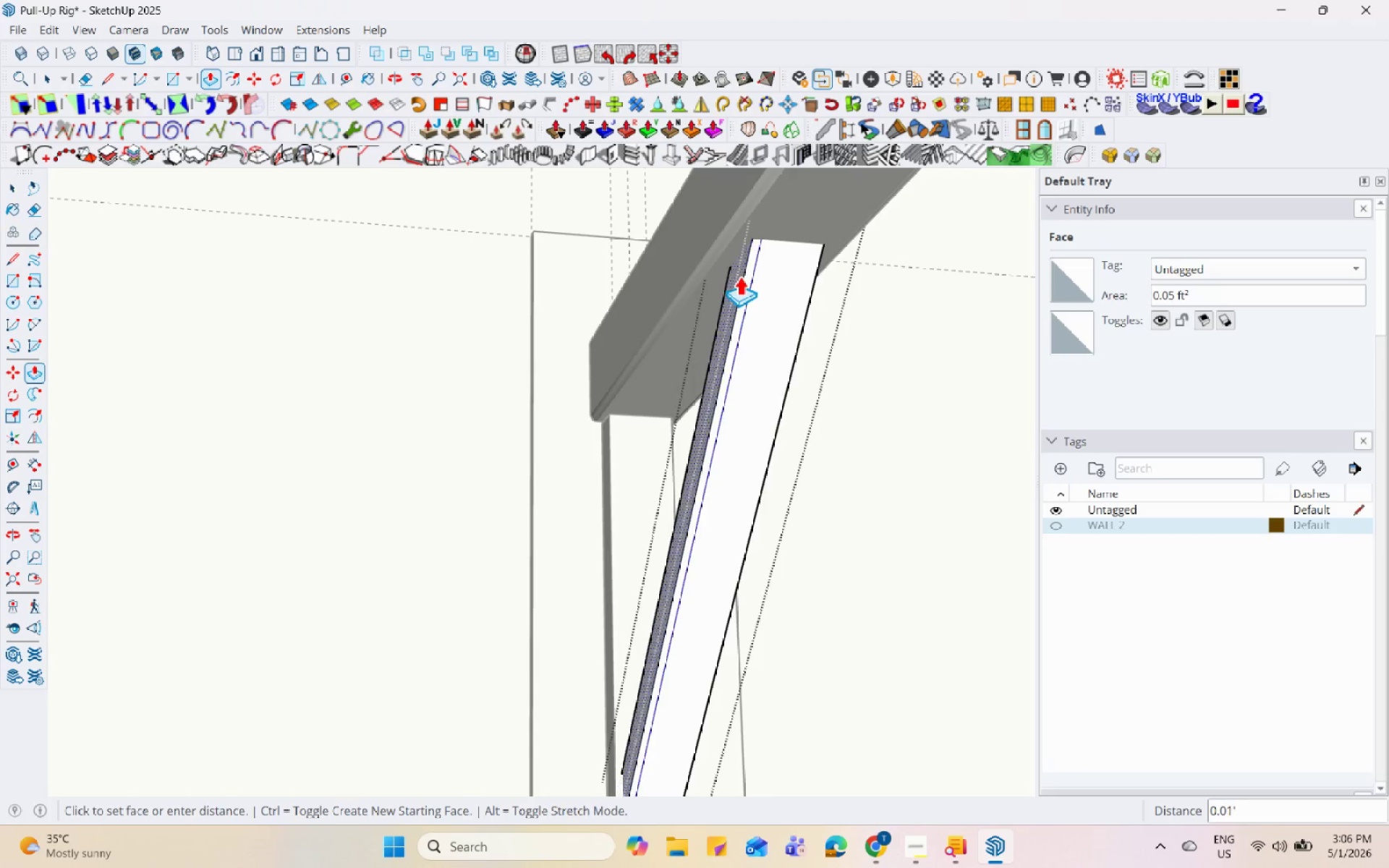 
left_click([738, 276])
 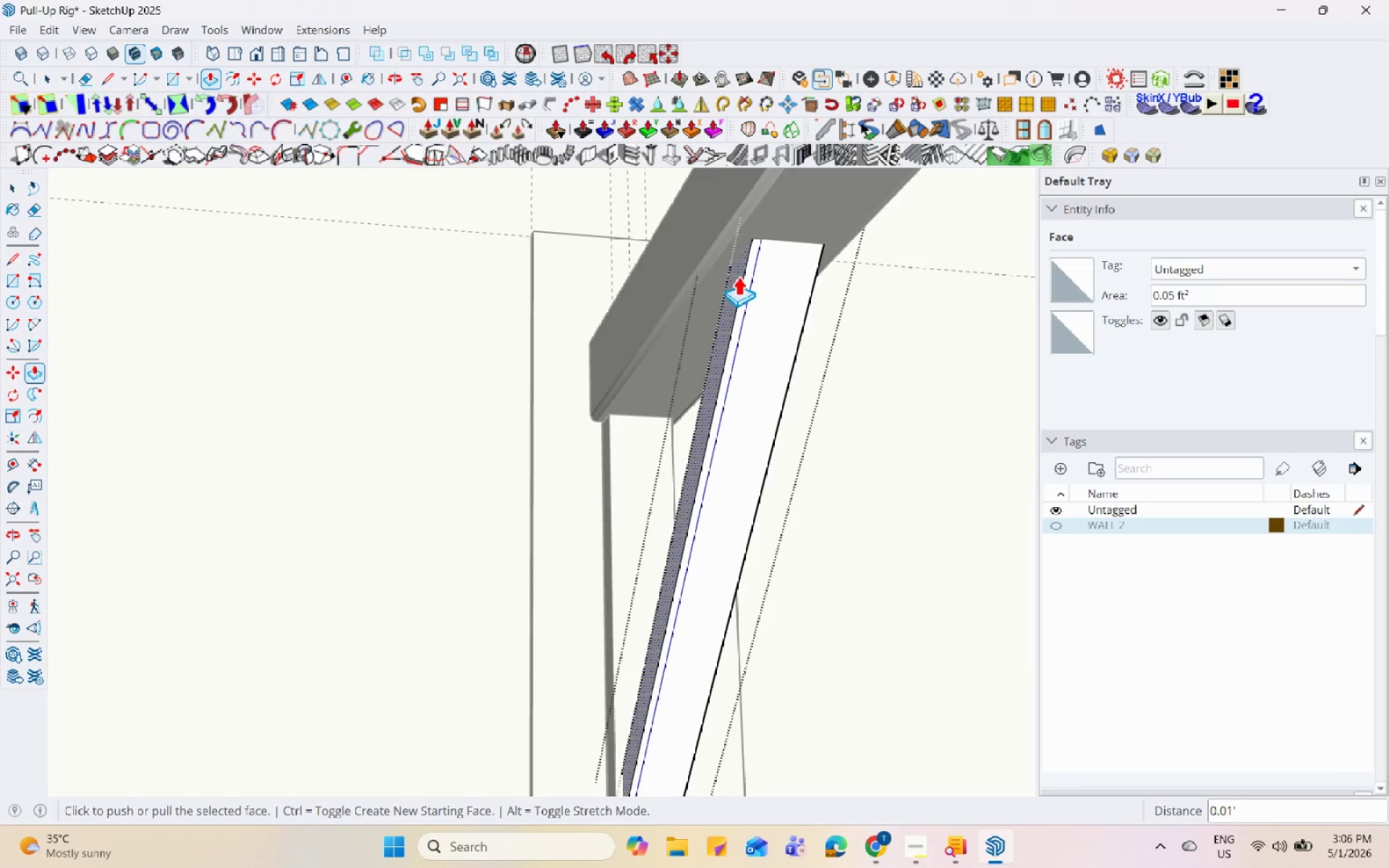 
key(Space)
 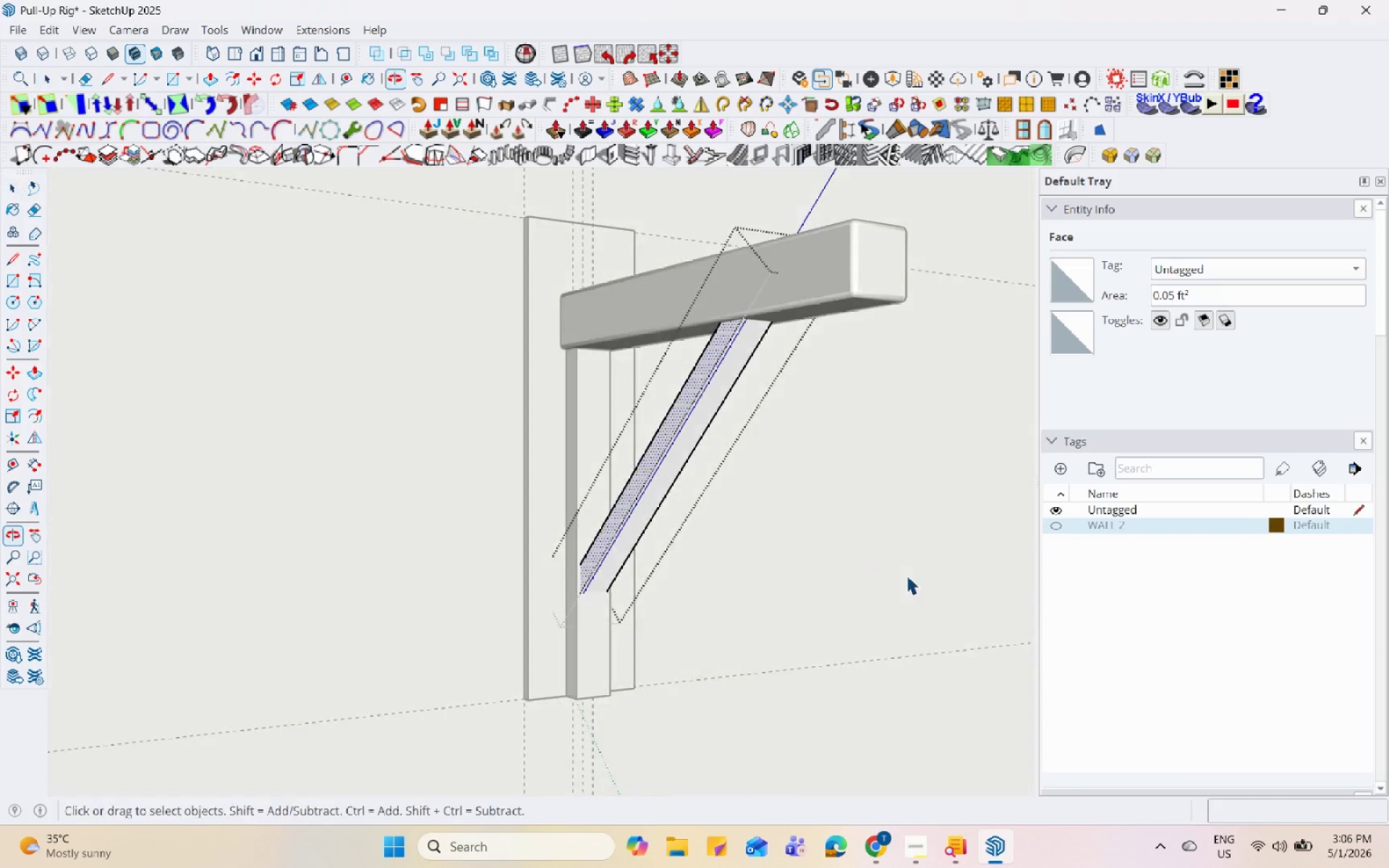 
scroll: coordinate [564, 283], scroll_direction: down, amount: 5.0
 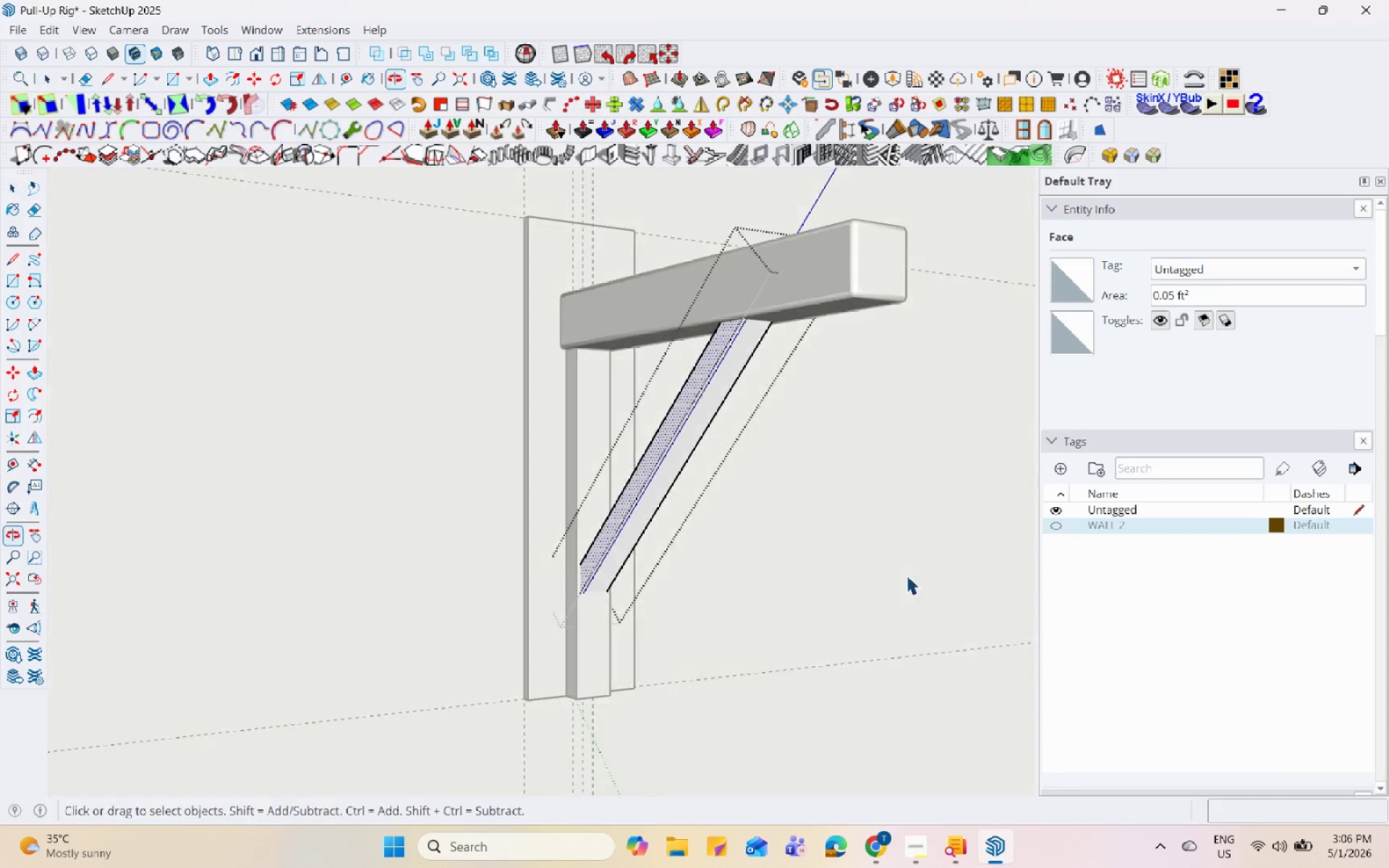 
key(Escape)
 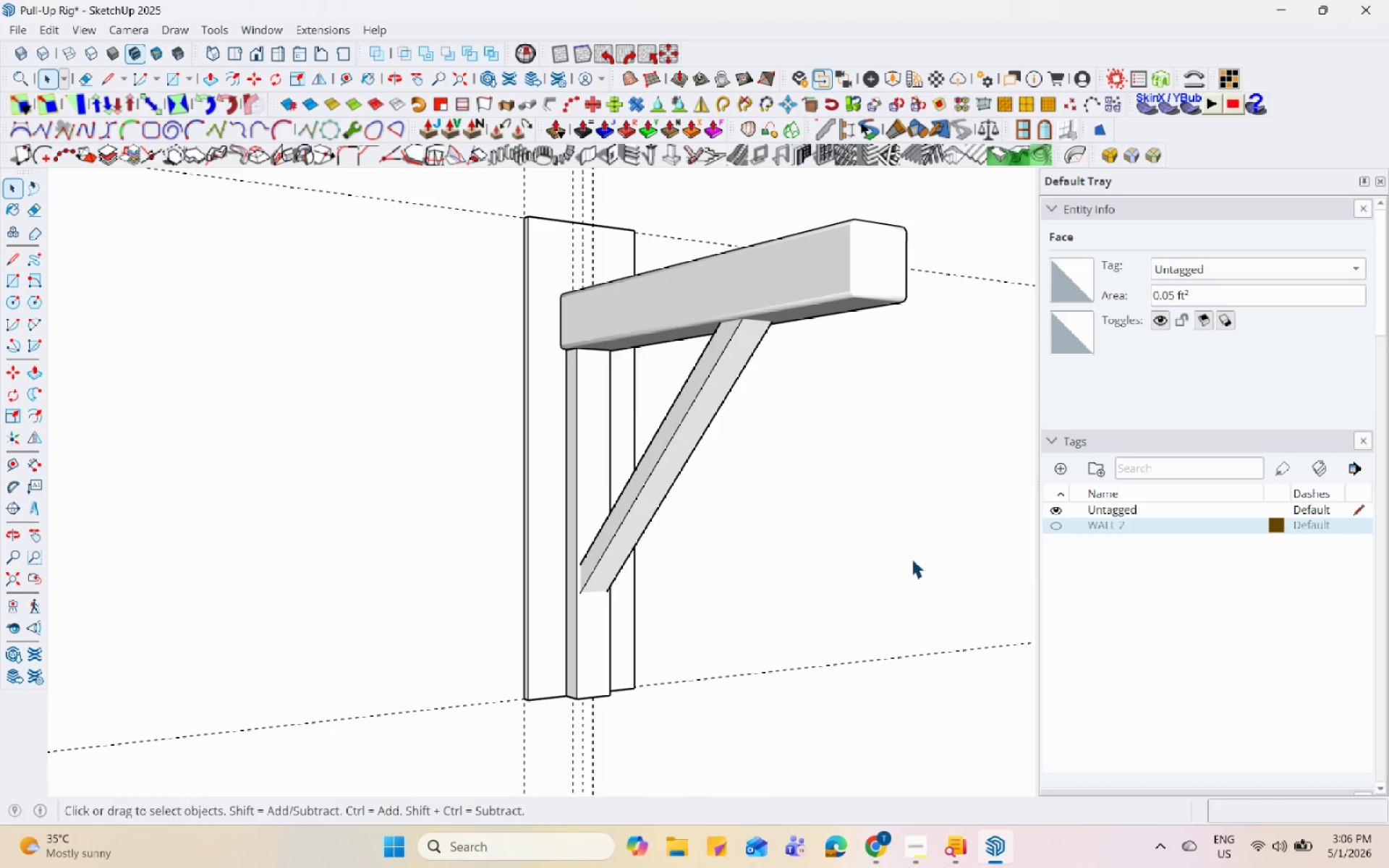 
key(Escape)
 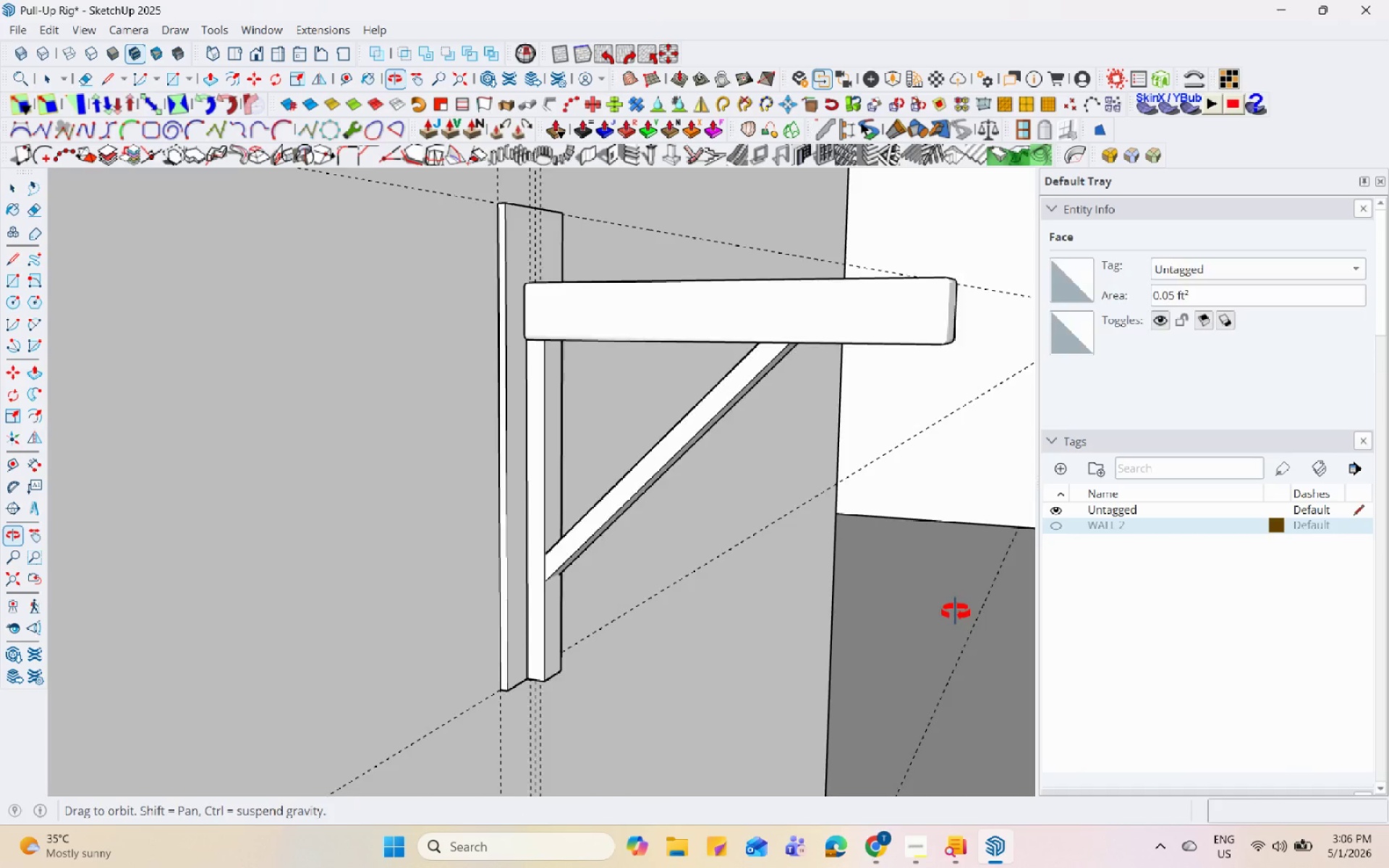 
scroll: coordinate [831, 456], scroll_direction: down, amount: 7.0
 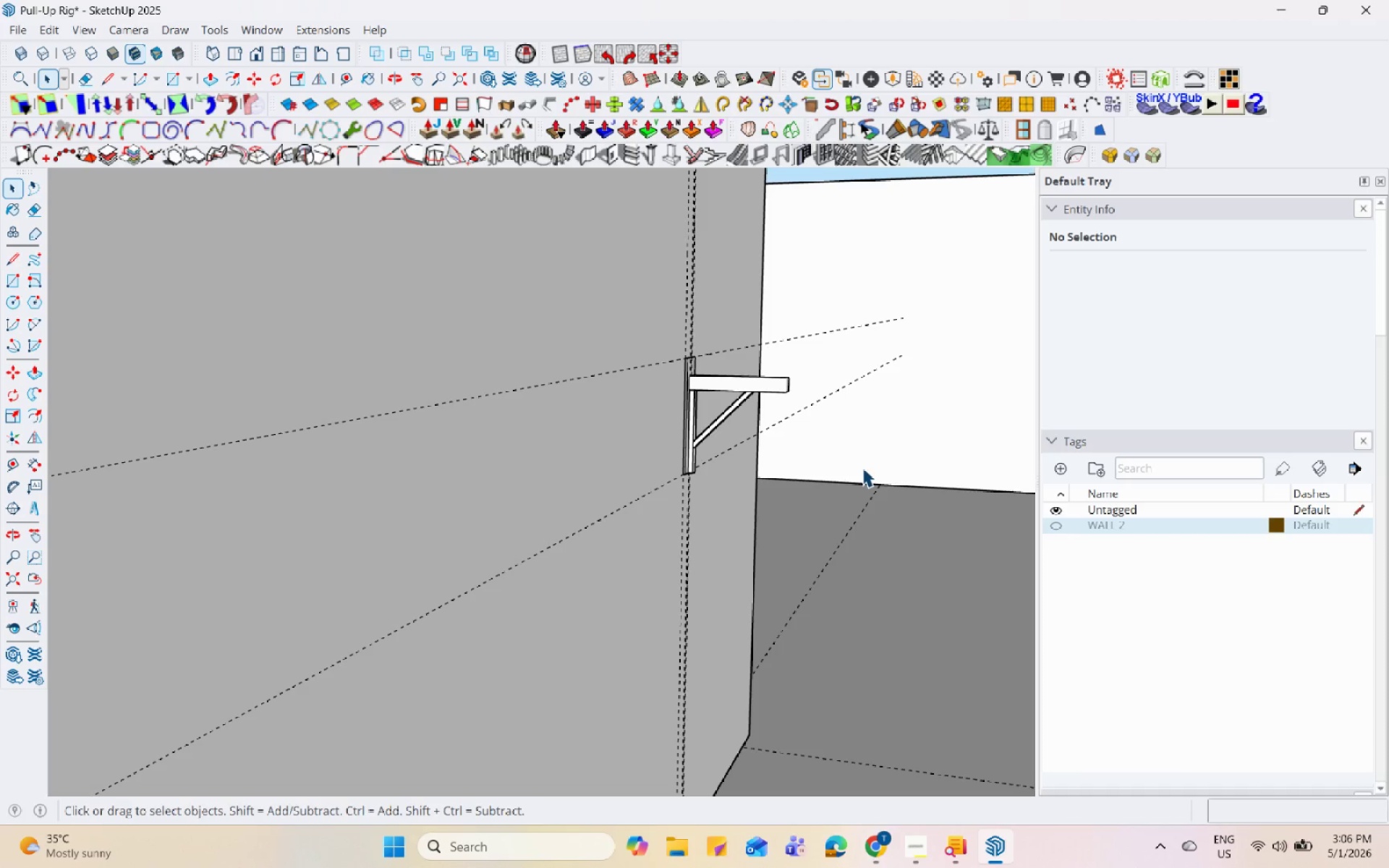 
scroll: coordinate [399, 561], scroll_direction: up, amount: 17.0
 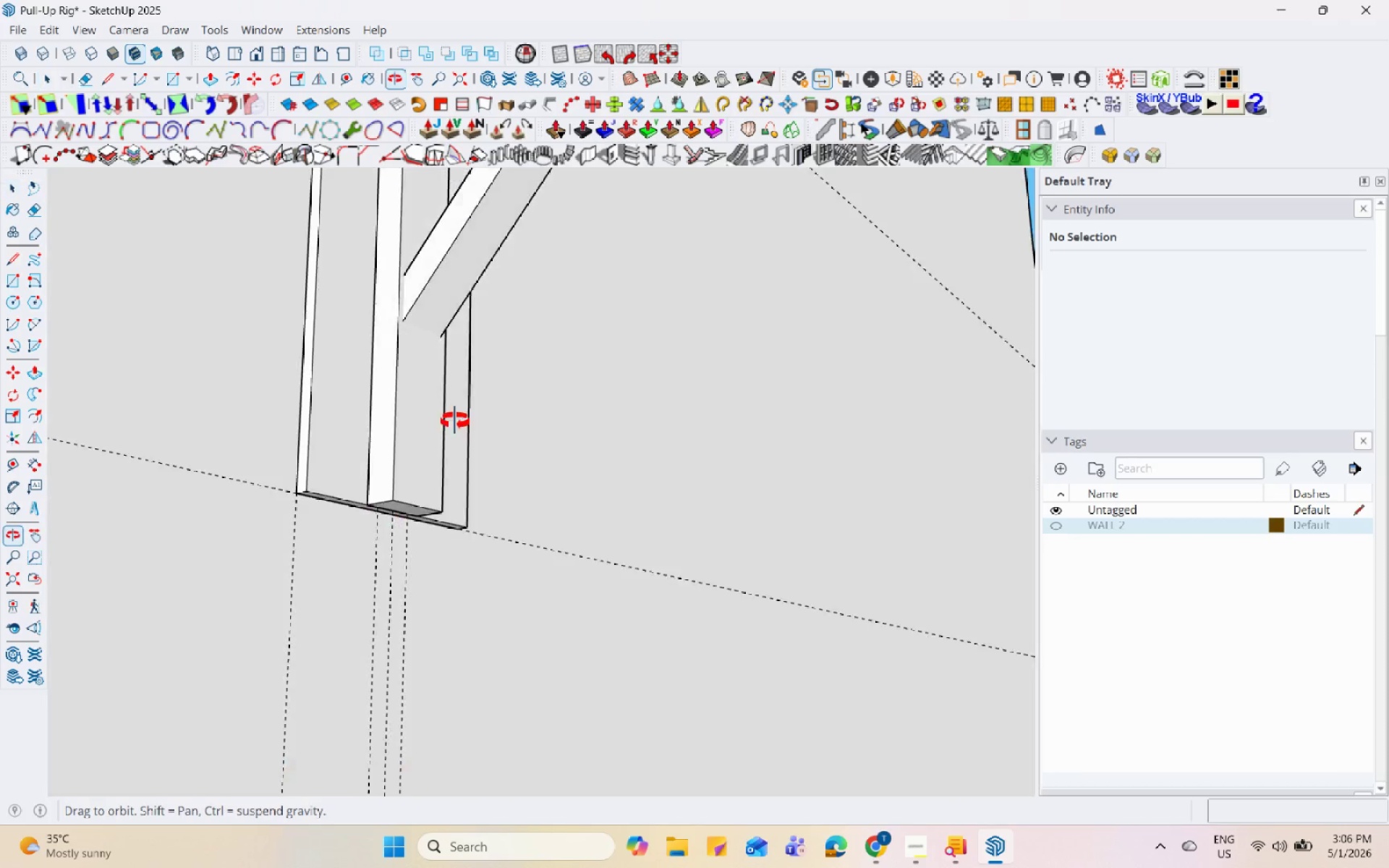 
left_click([395, 518])
 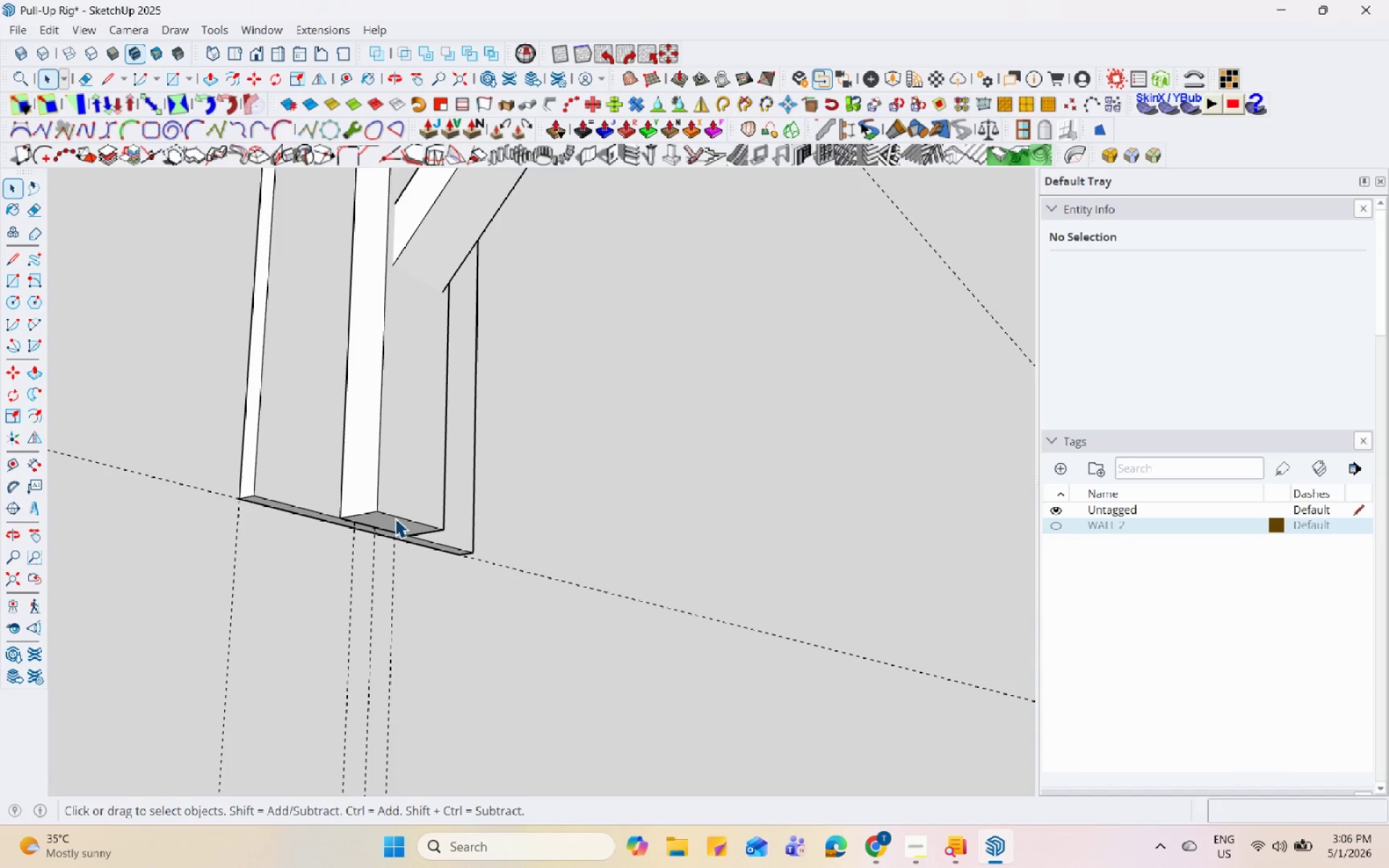 
scroll: coordinate [410, 502], scroll_direction: up, amount: 3.0
 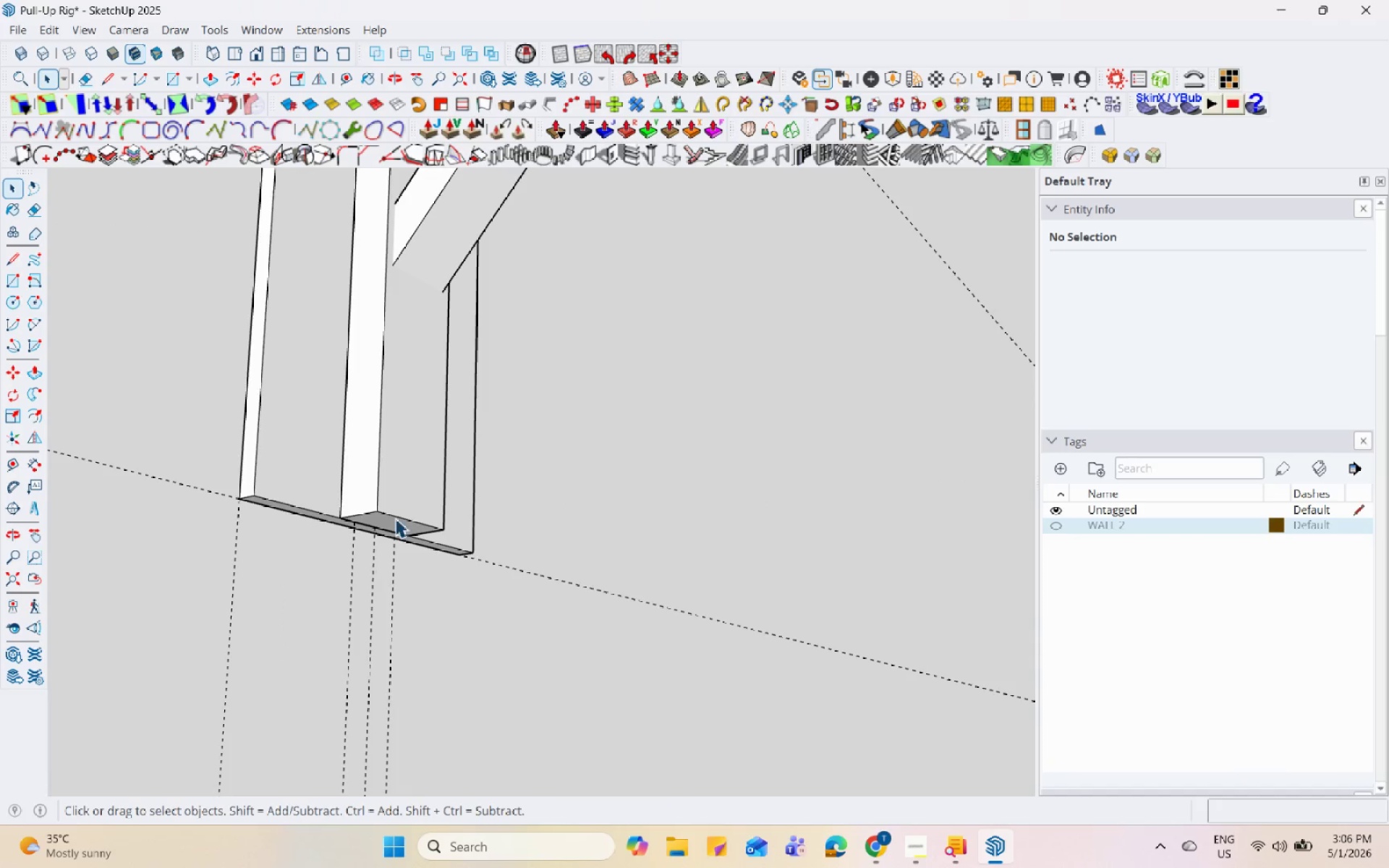 
double_click([395, 518])
 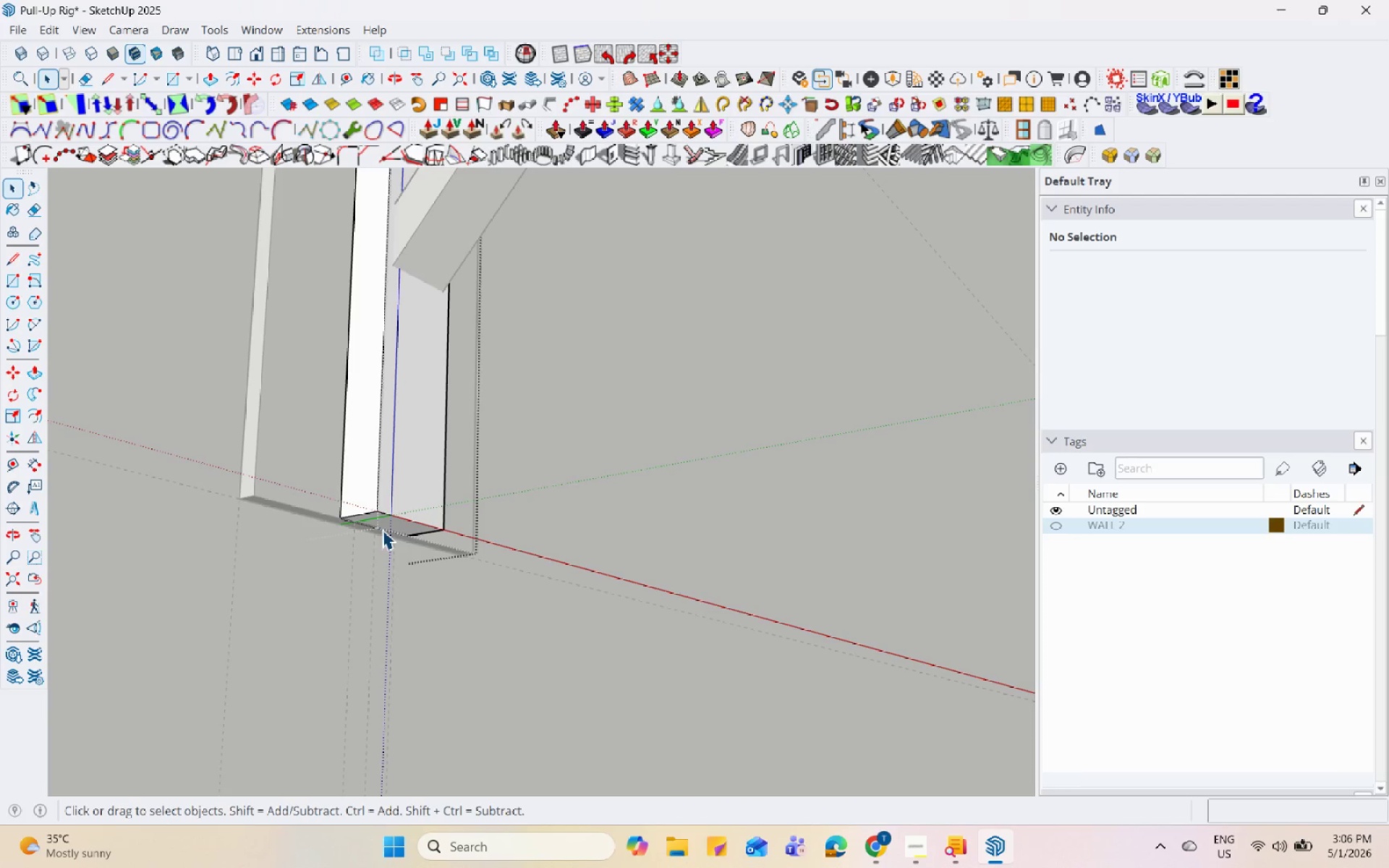 
triple_click([388, 519])
 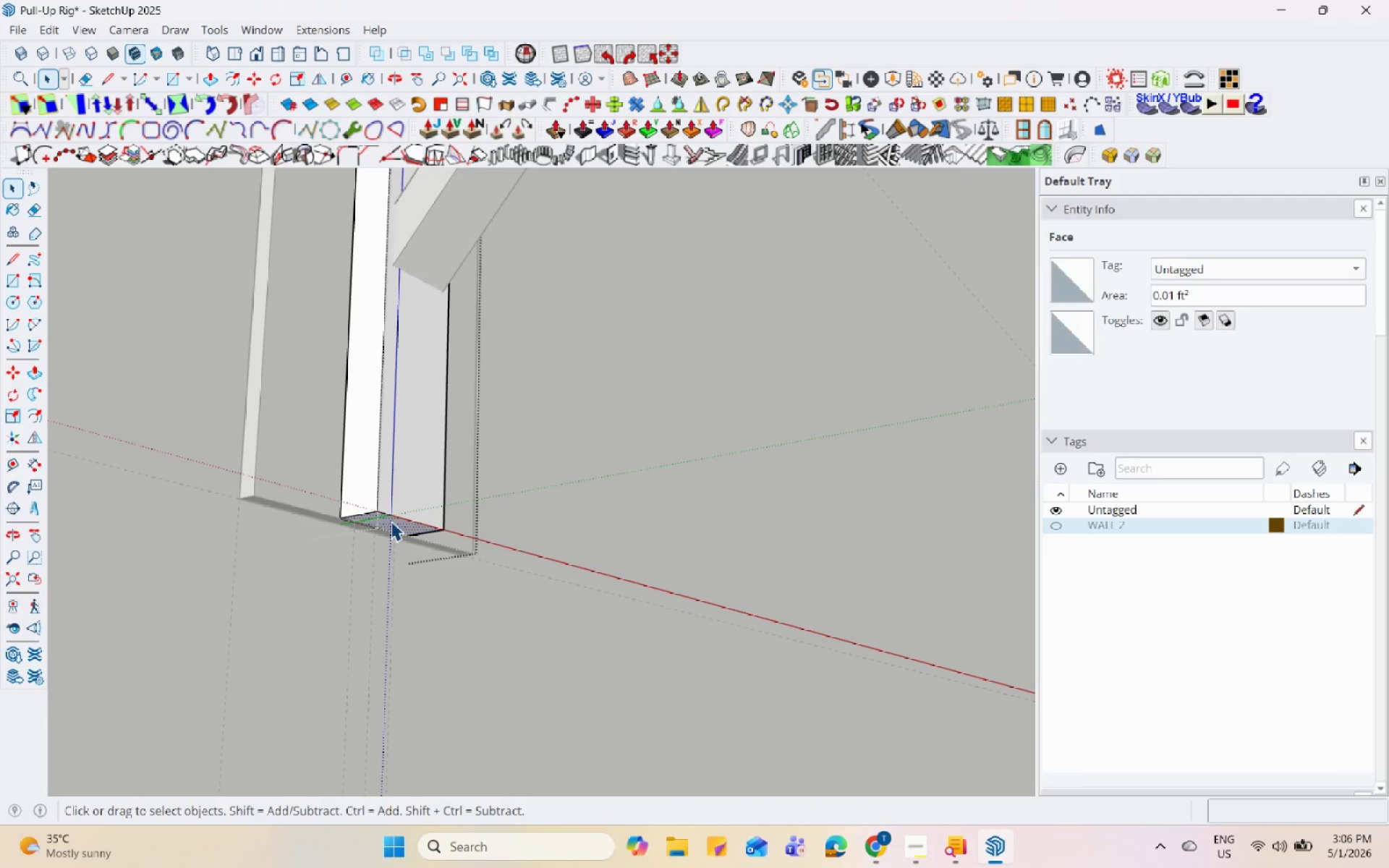 
key(P)
 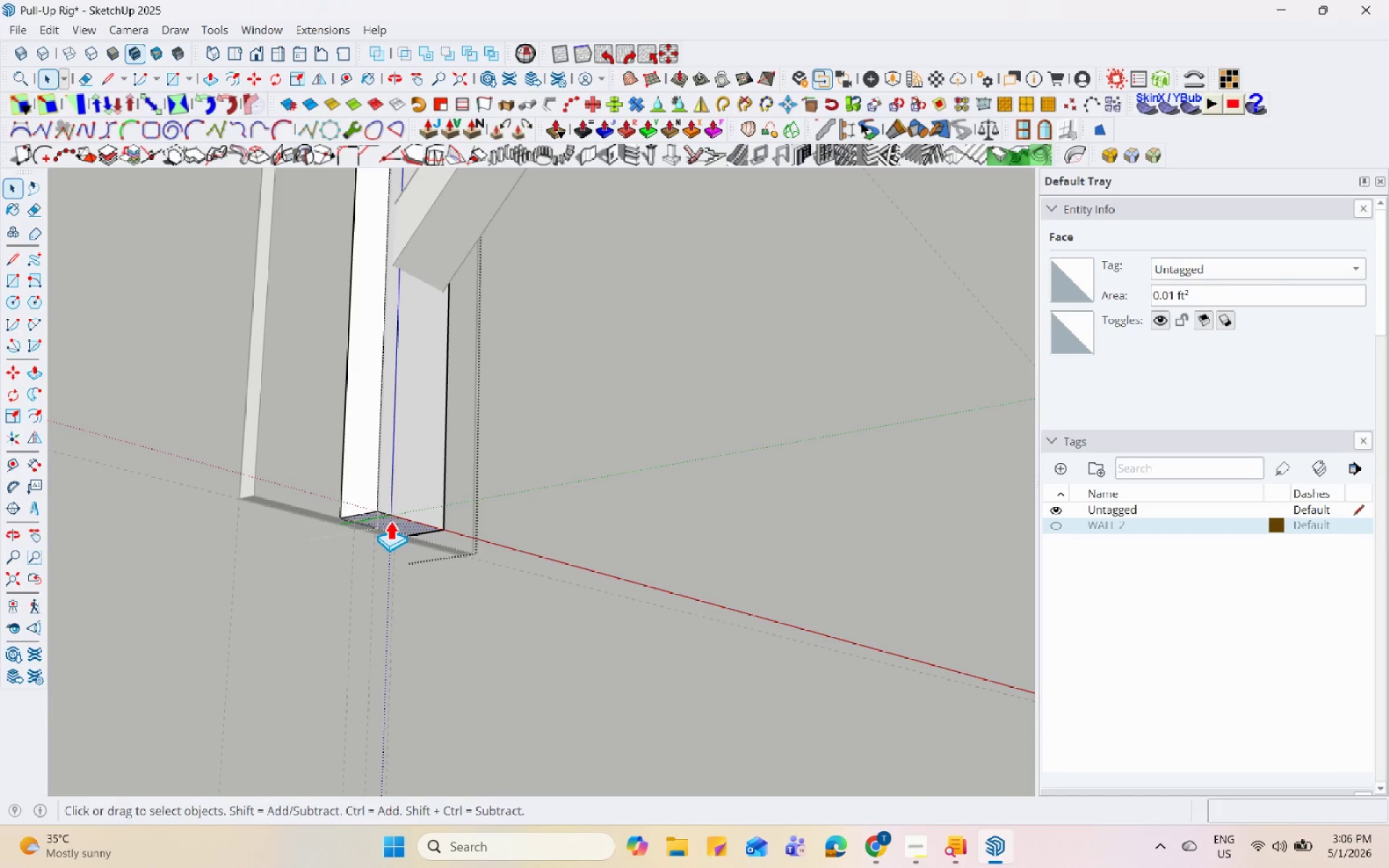 
left_click([390, 520])
 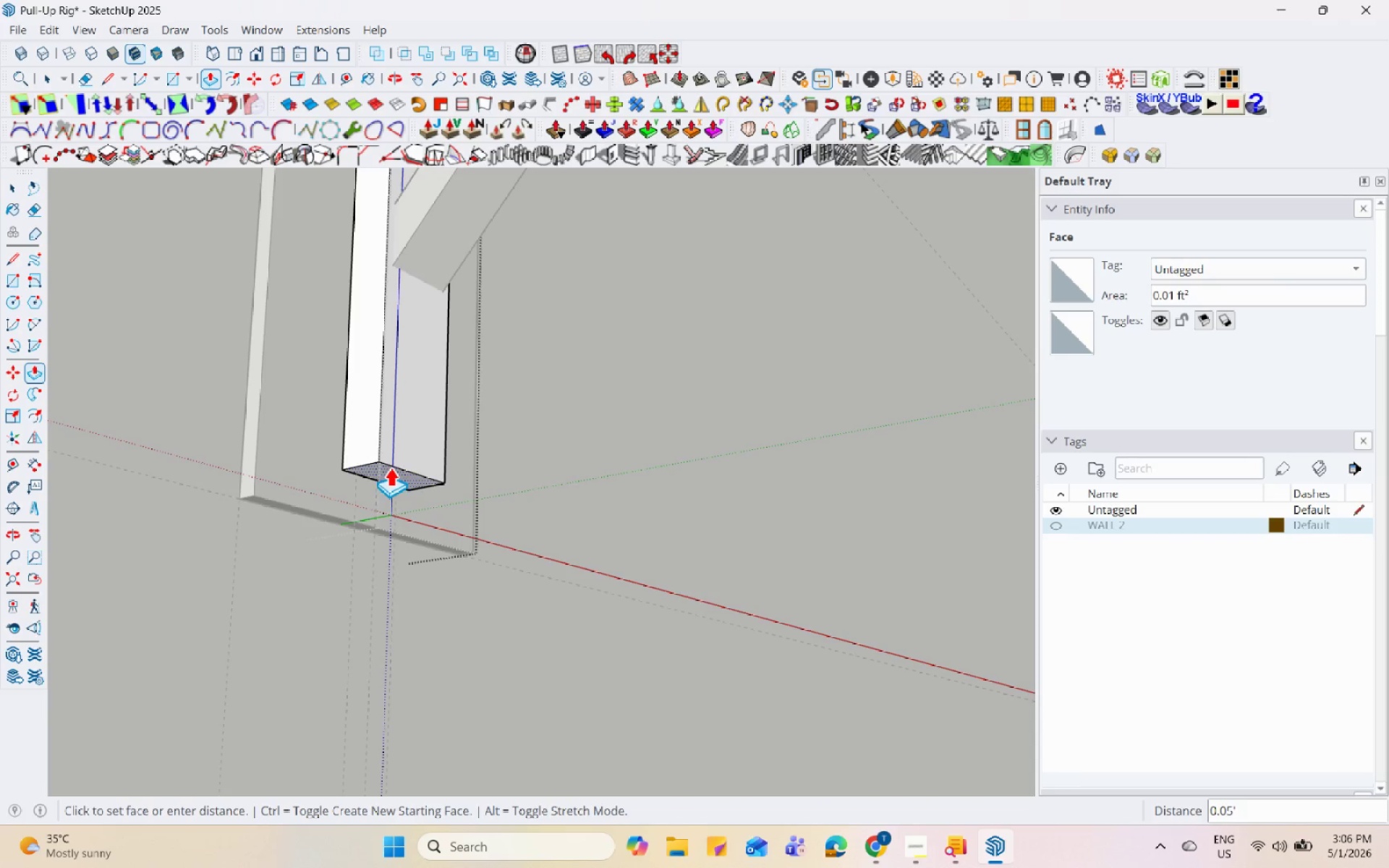 
double_click([395, 460])
 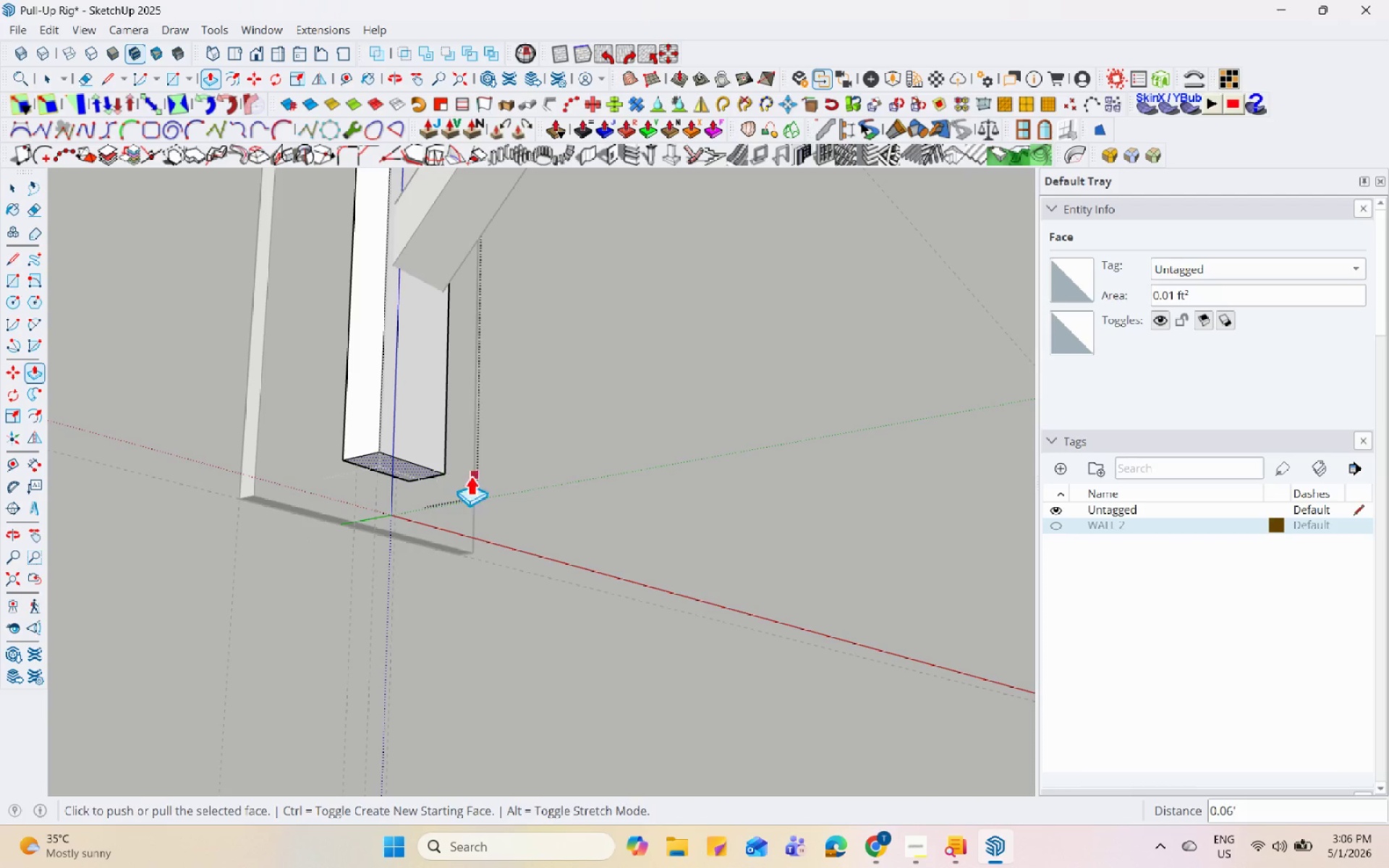 
key(Space)
 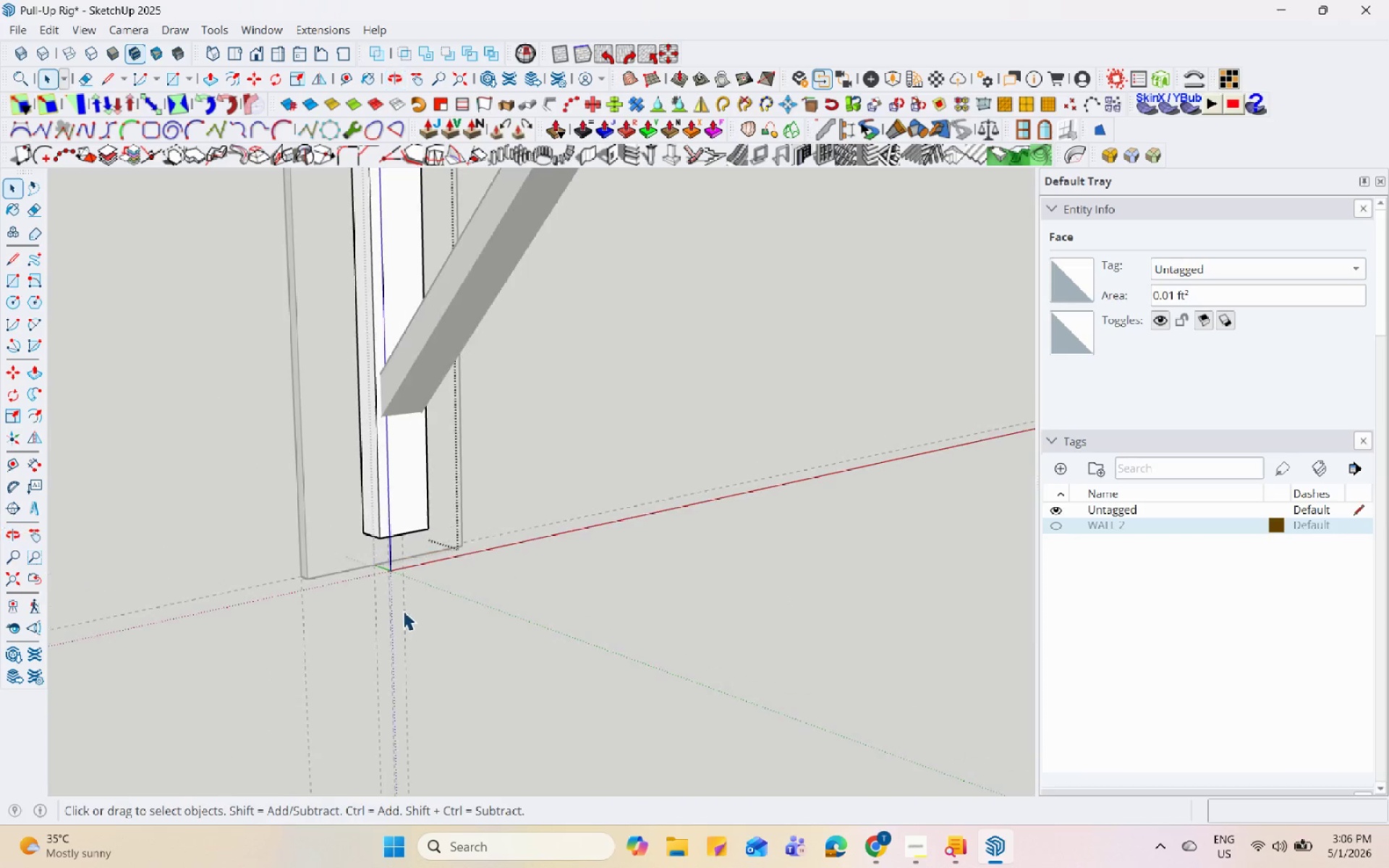 
key(Escape)
 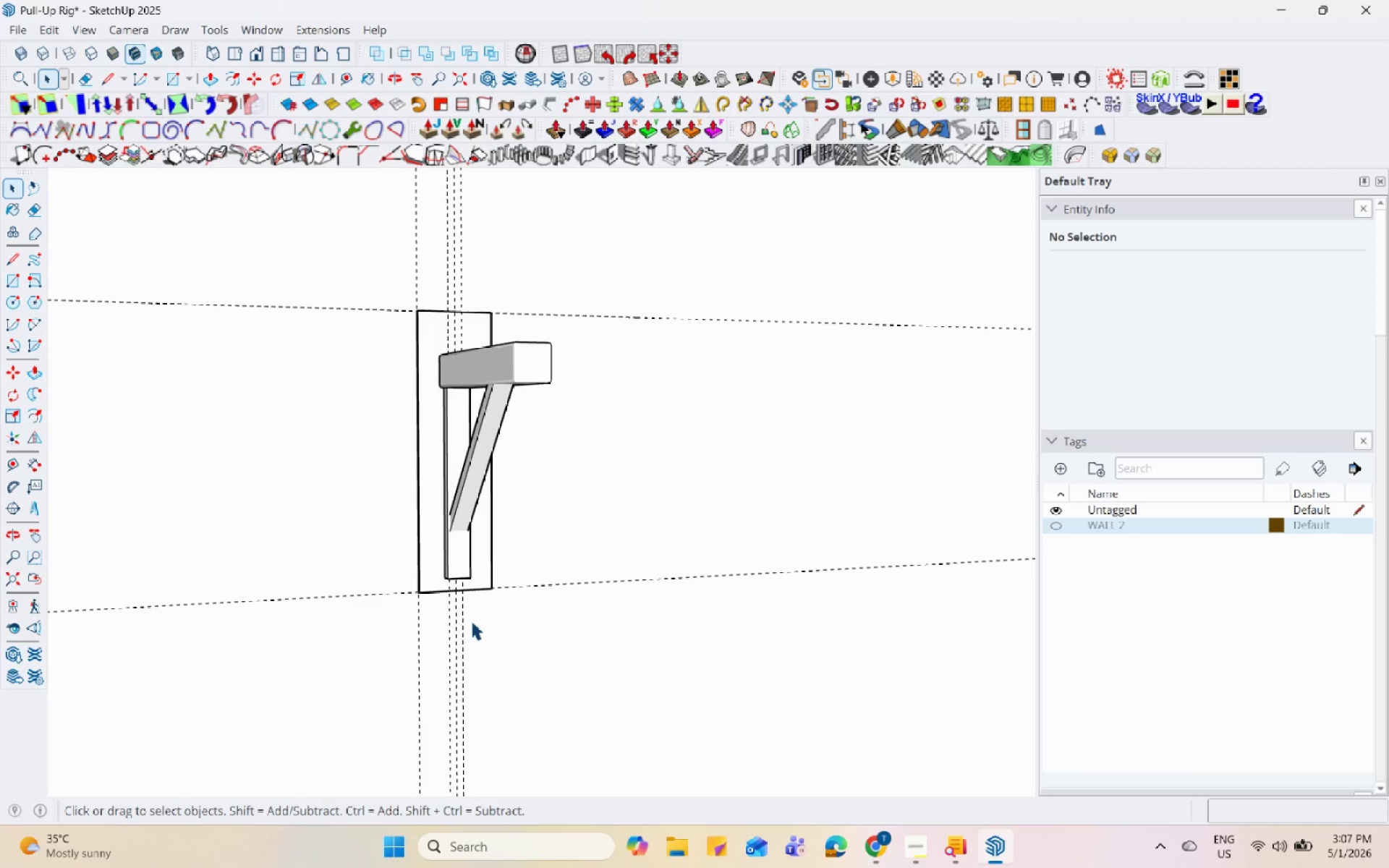 
scroll: coordinate [471, 603], scroll_direction: down, amount: 14.0
 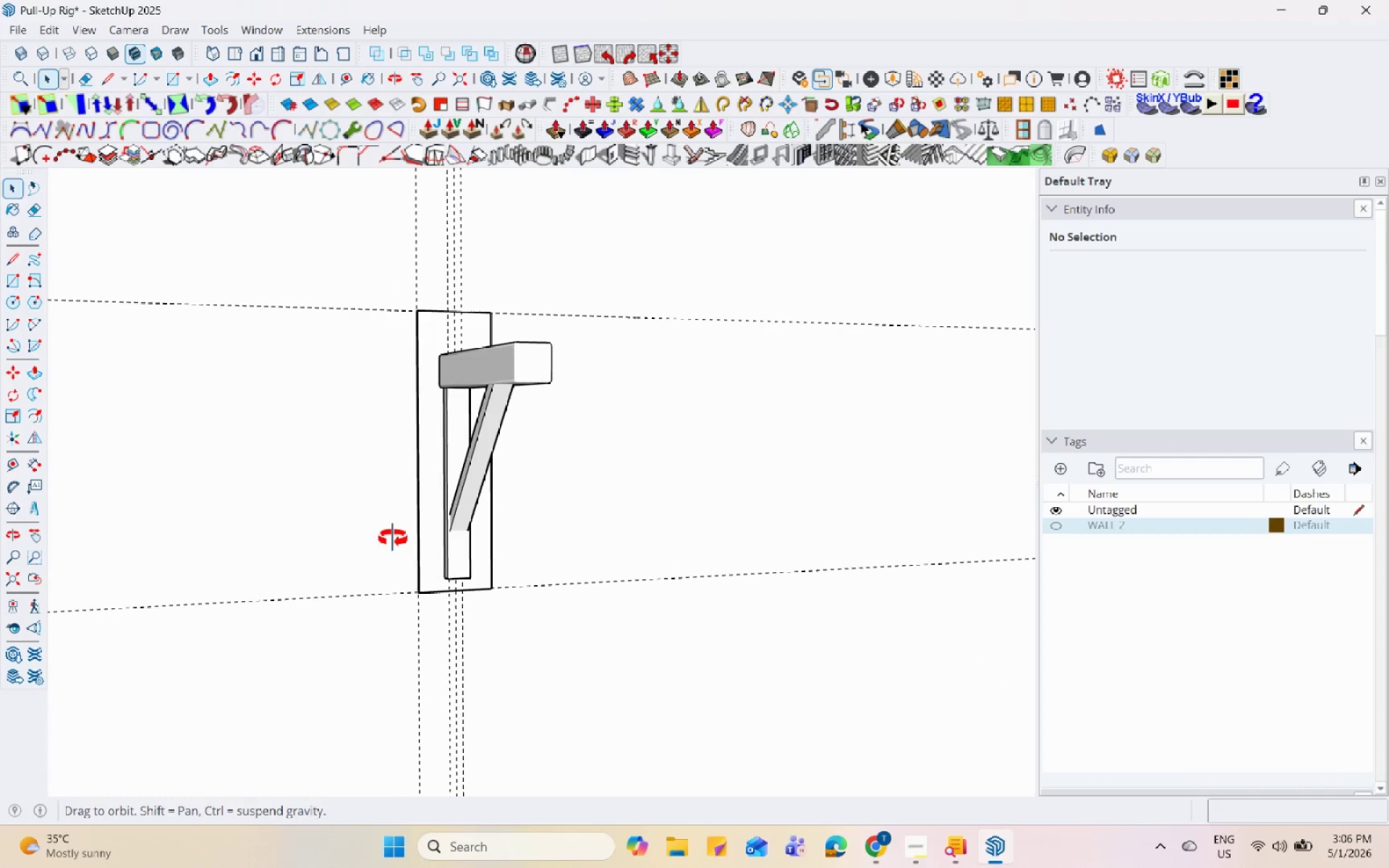 
wait(63.42)
 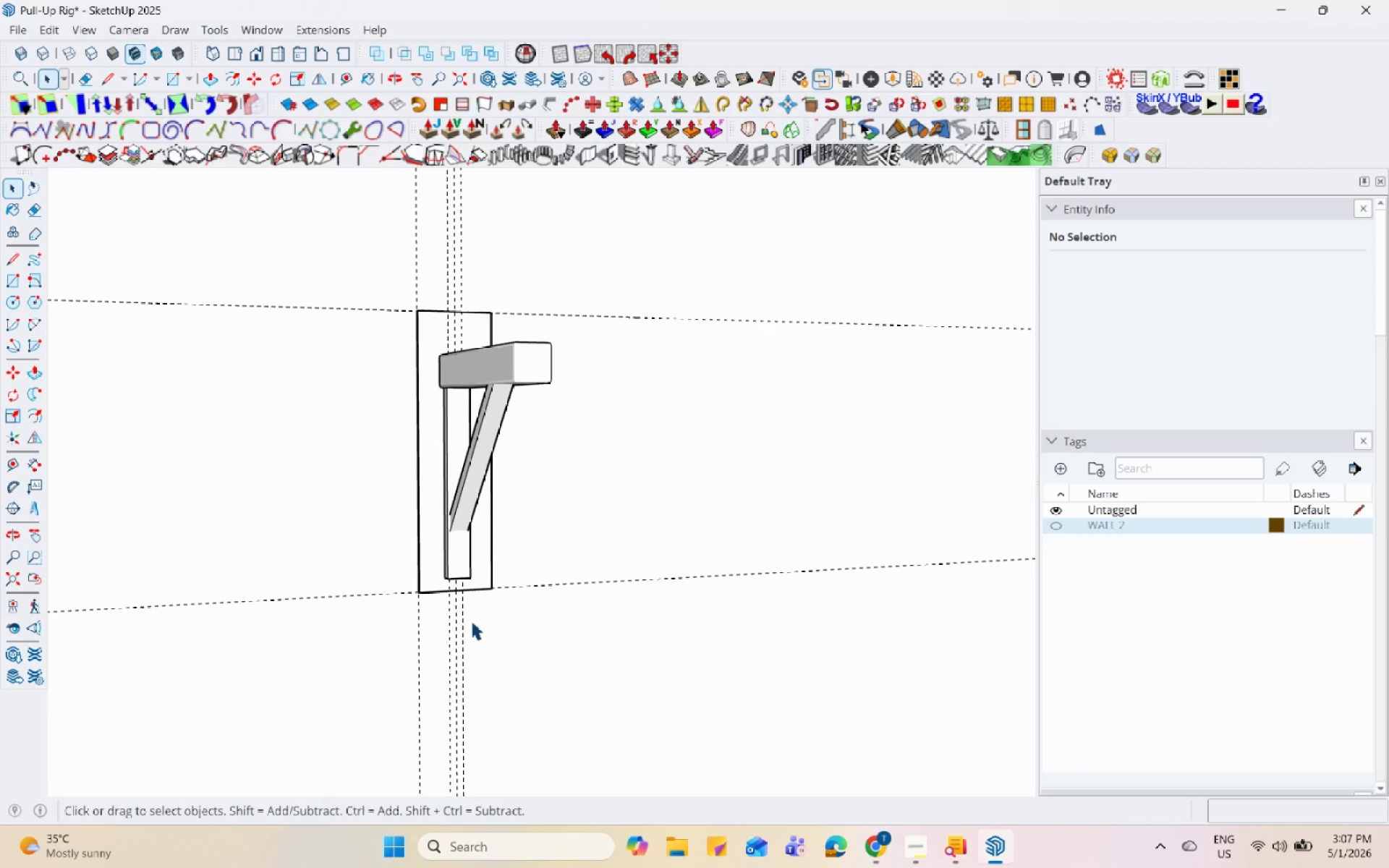 
scroll: coordinate [540, 493], scroll_direction: down, amount: 5.0
 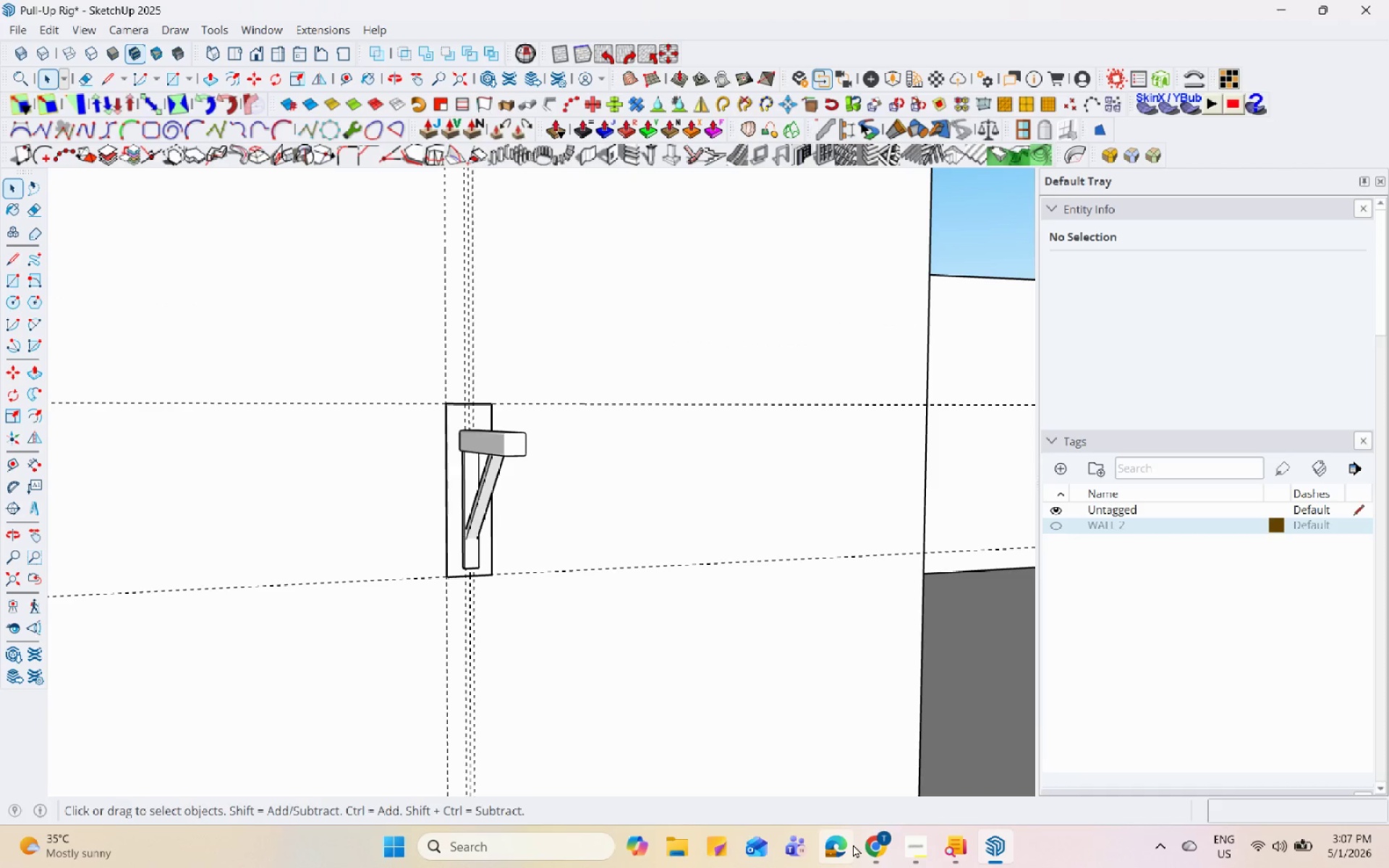 
left_click([867, 843])
 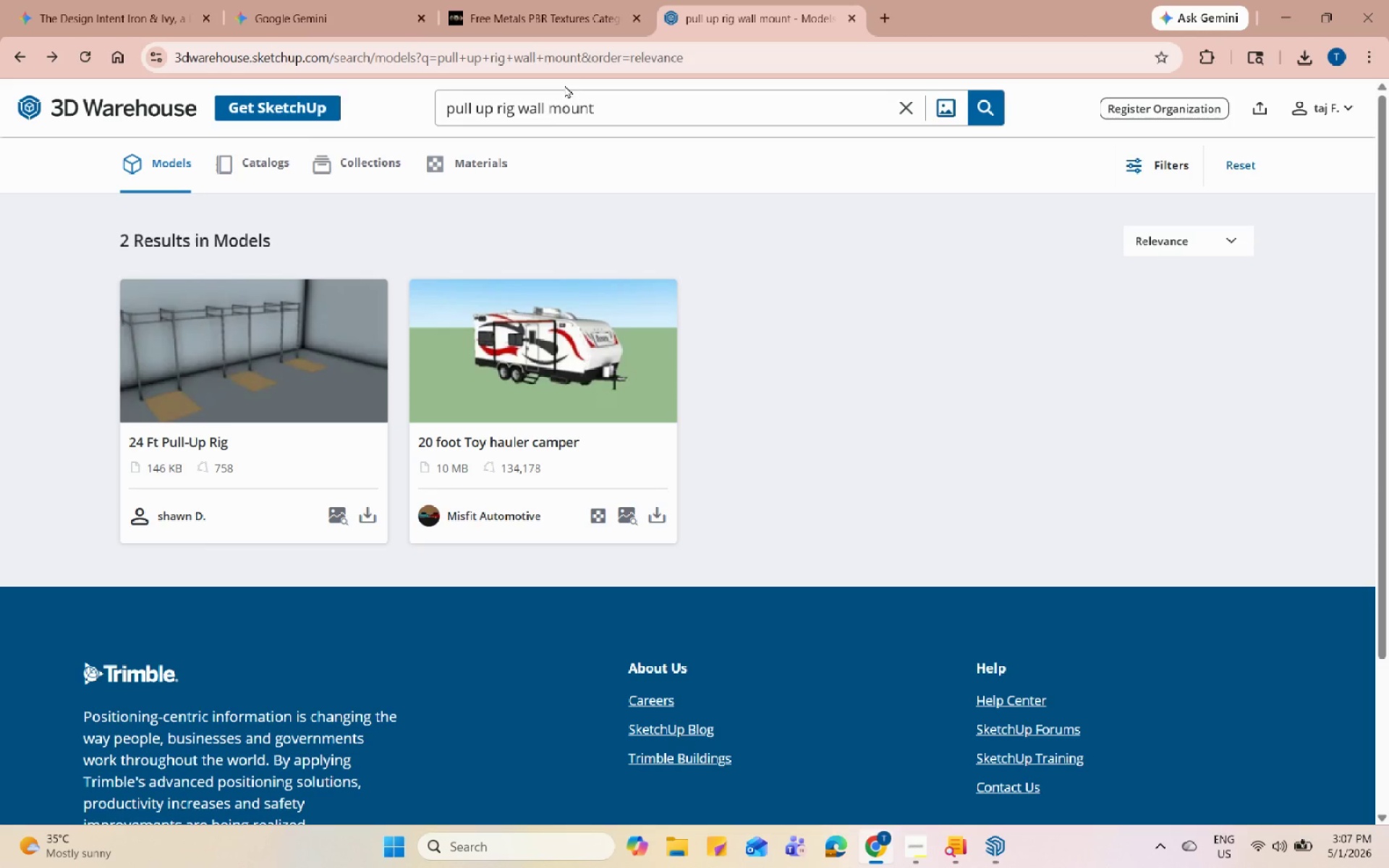 
double_click([550, 112])
 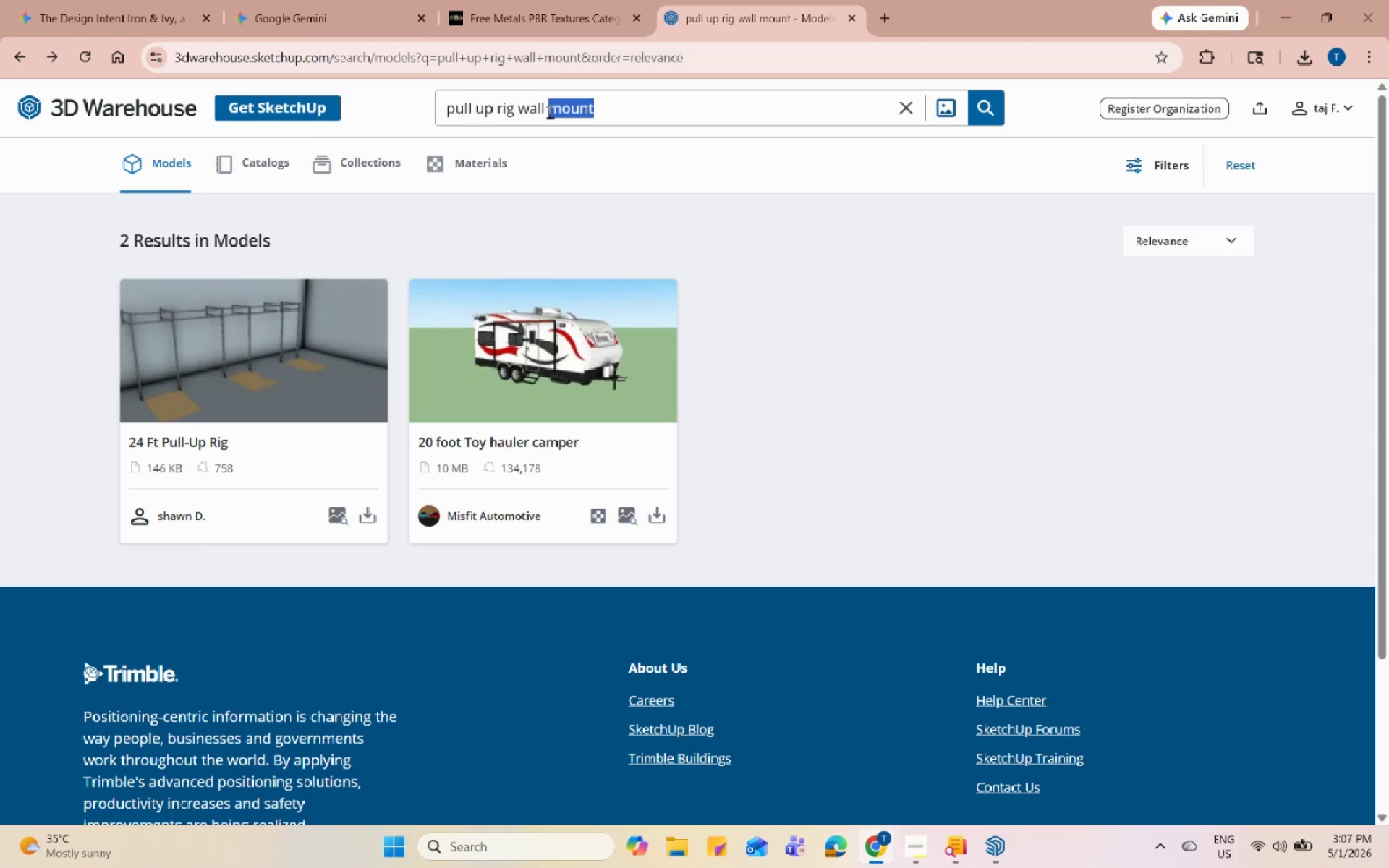 
triple_click([550, 113])
 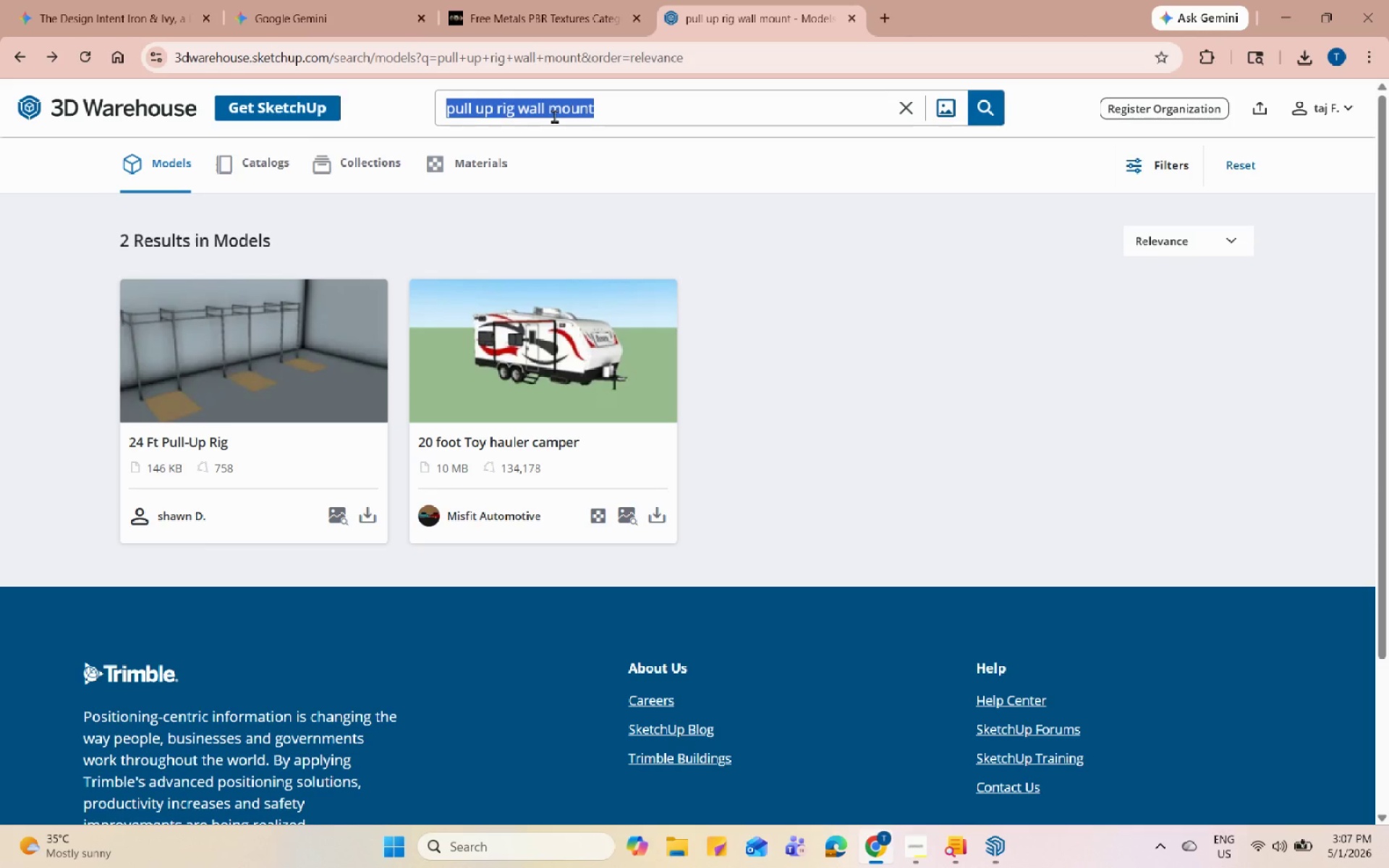 
type(screw)
 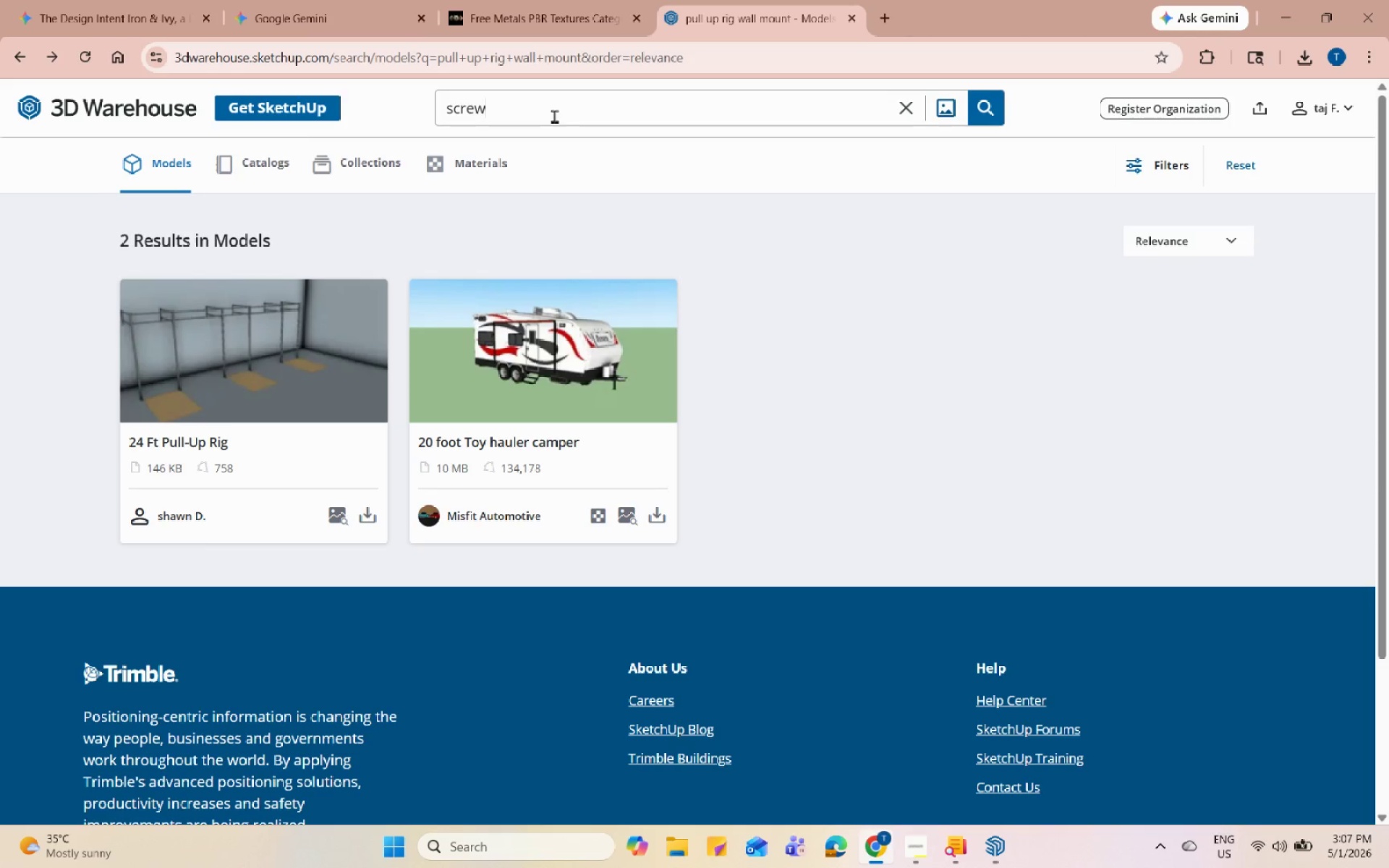 
key(Enter)
 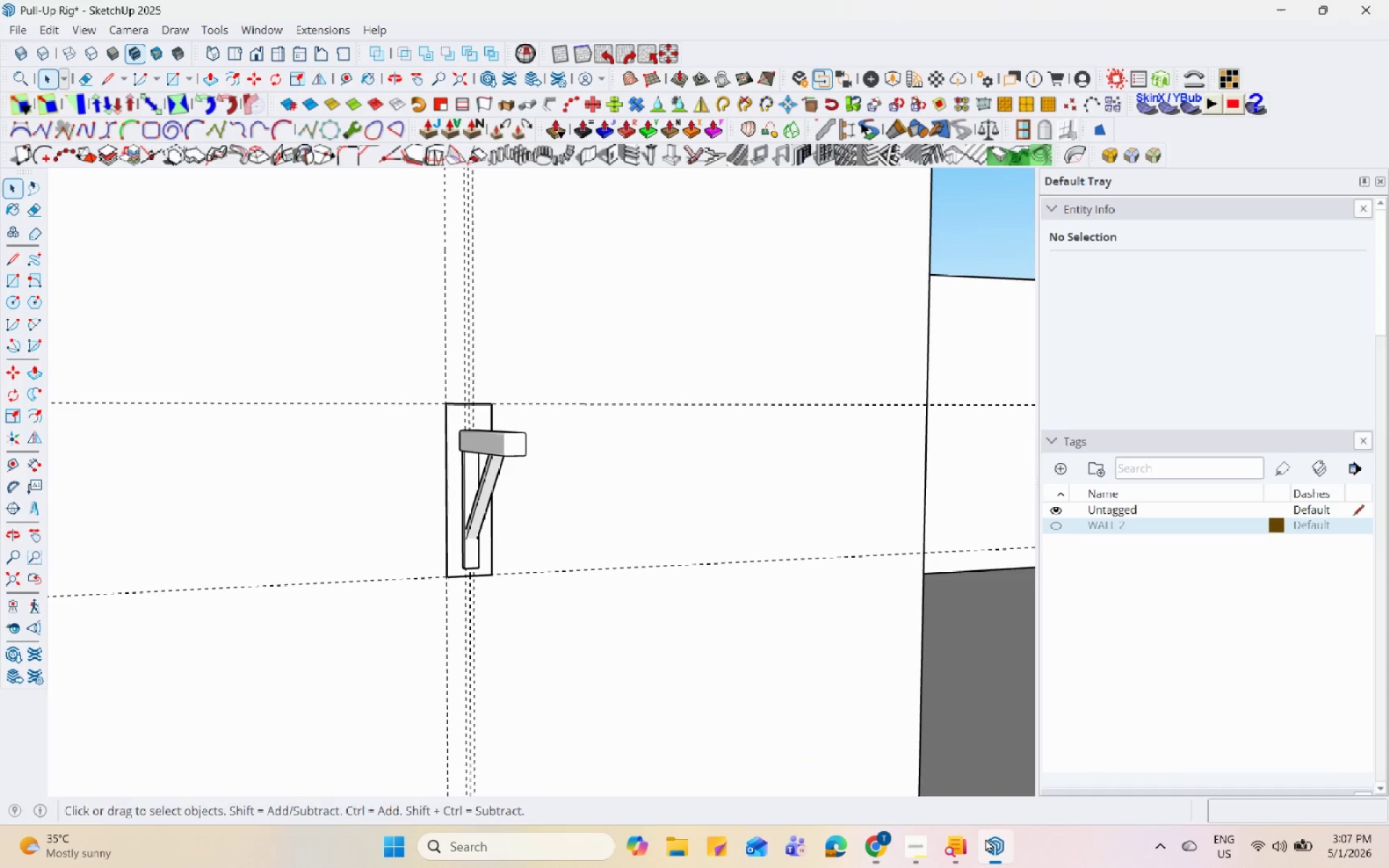 
left_click([922, 846])